 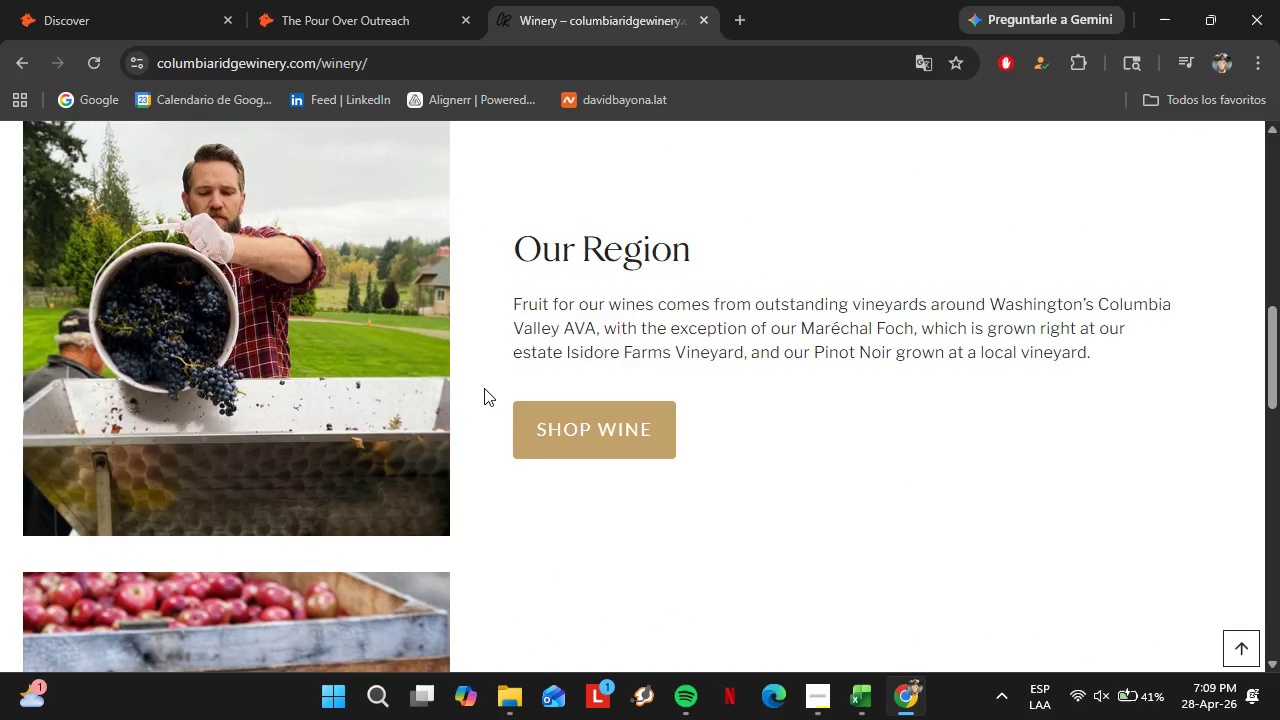 
scroll: coordinate [437, 453], scroll_direction: down, amount: 7.0
 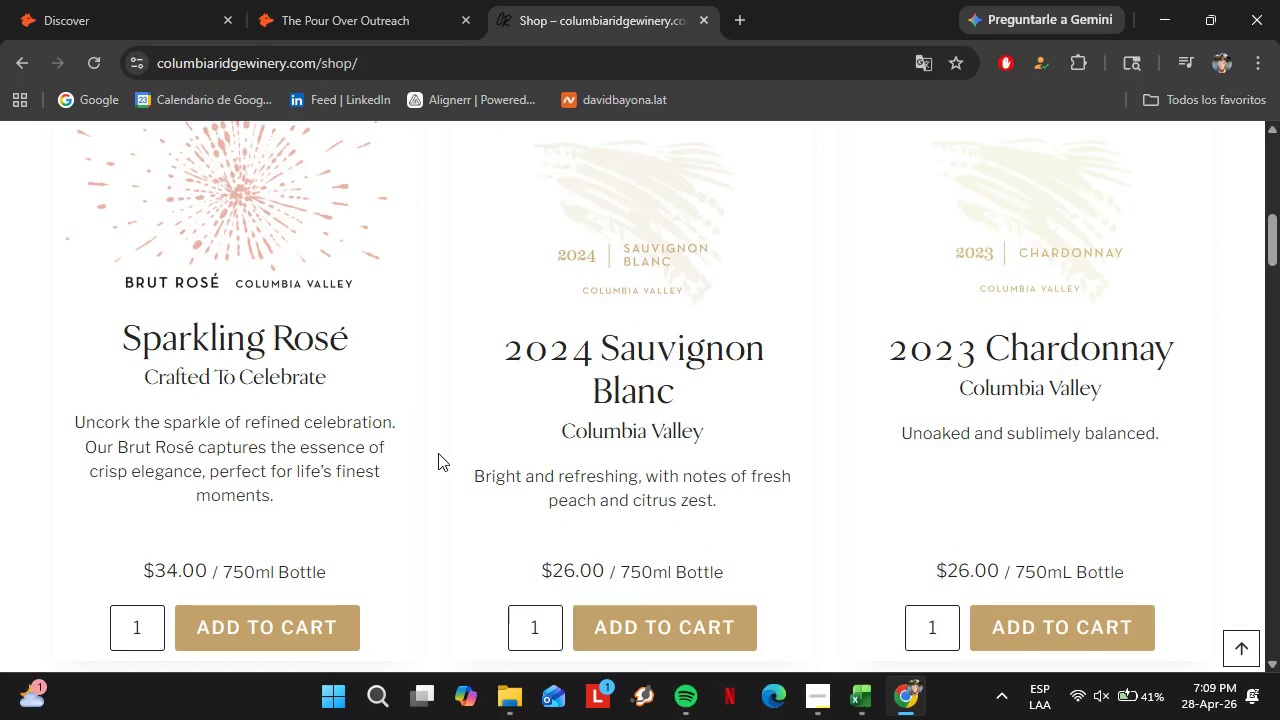 
scroll: coordinate [448, 479], scroll_direction: down, amount: 22.0
 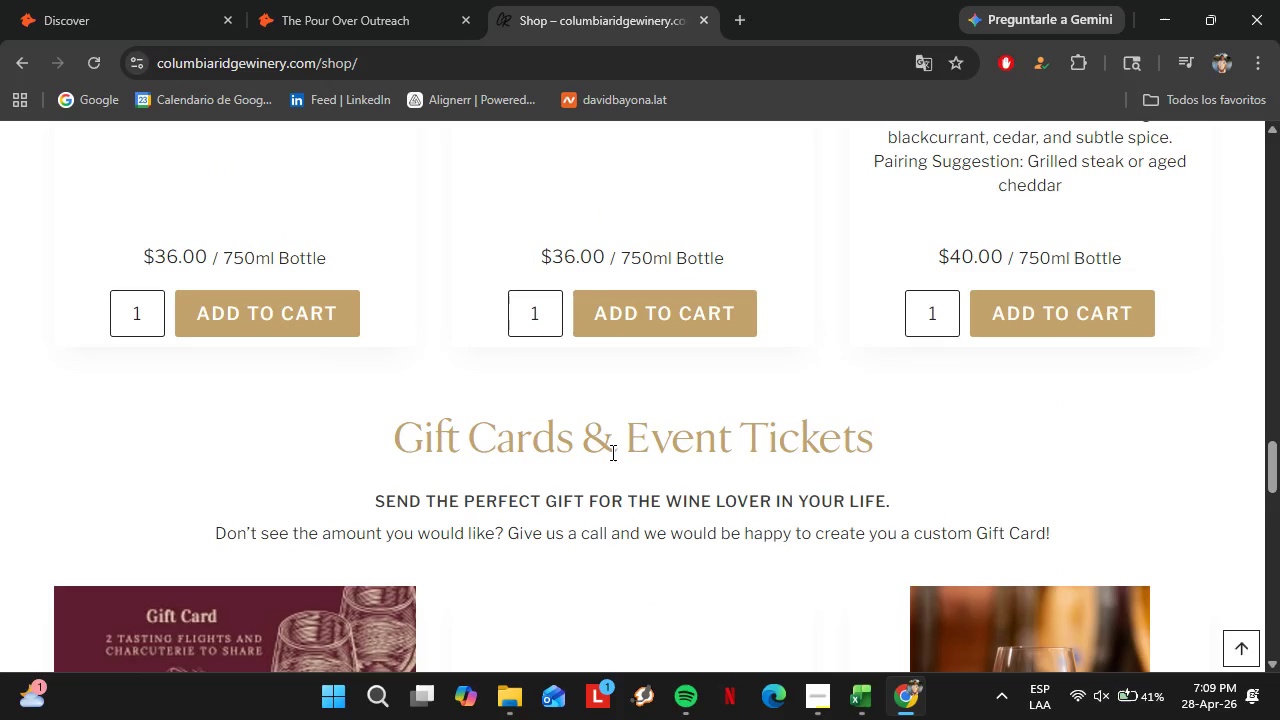 
left_click_drag(start_coordinate=[861, 384], to_coordinate=[1125, 446])
 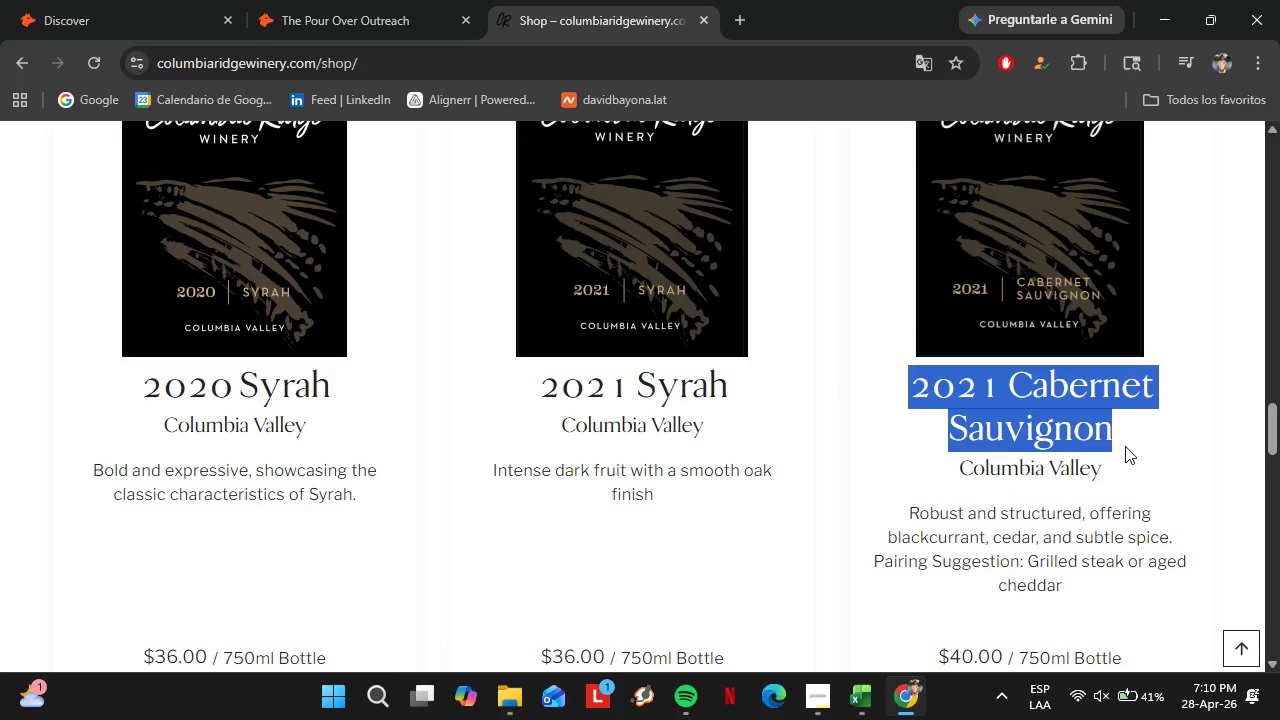 
scroll: coordinate [833, 487], scroll_direction: up, amount: 4.0
 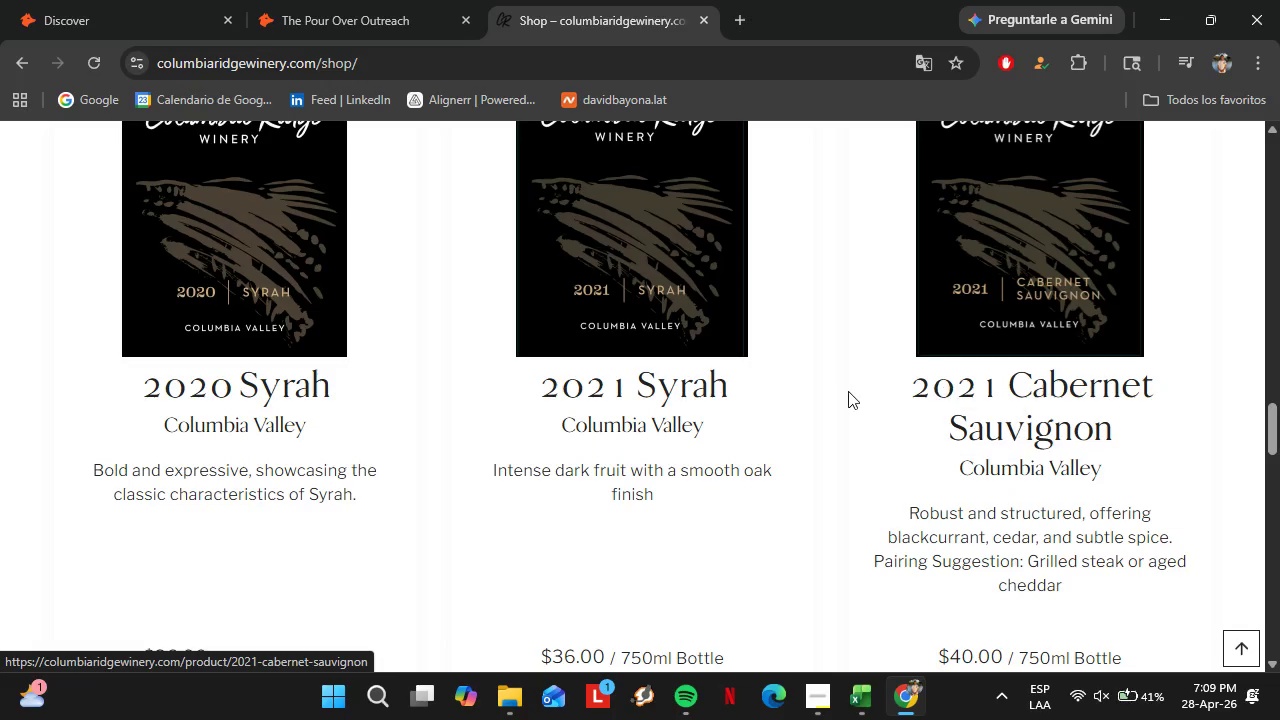 
key(Control+C)
 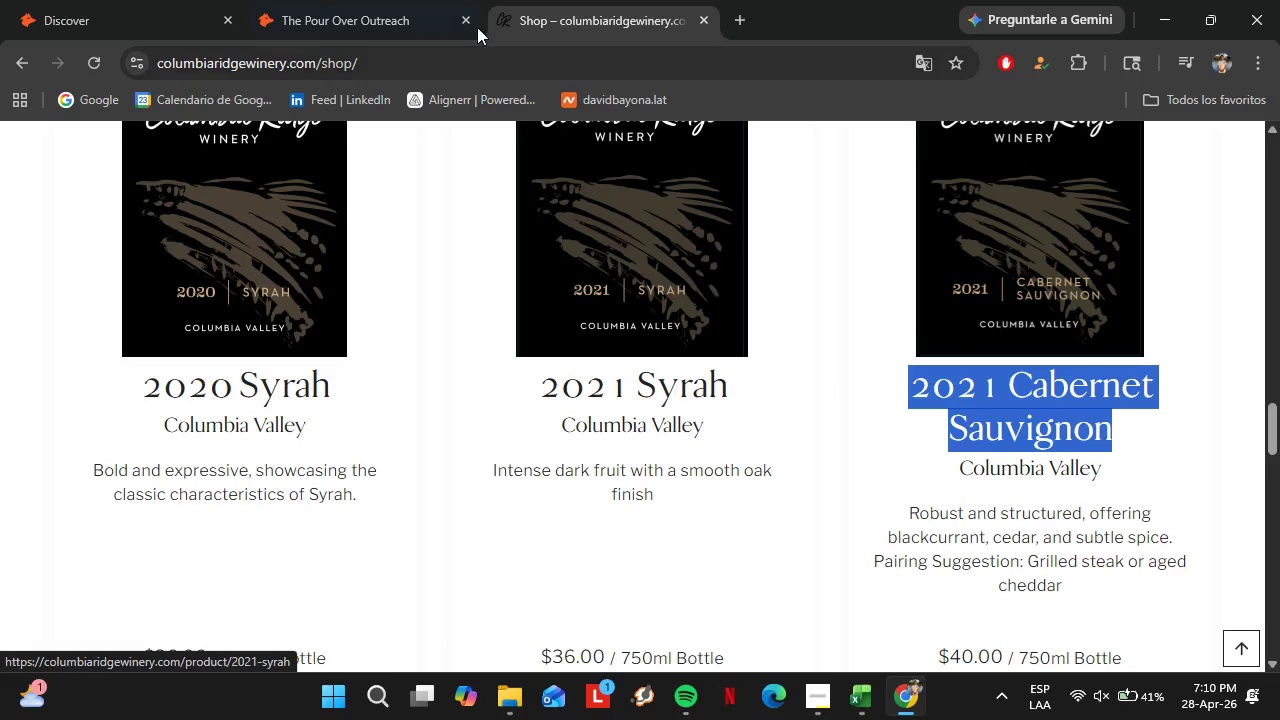 
left_click([411, 0])
 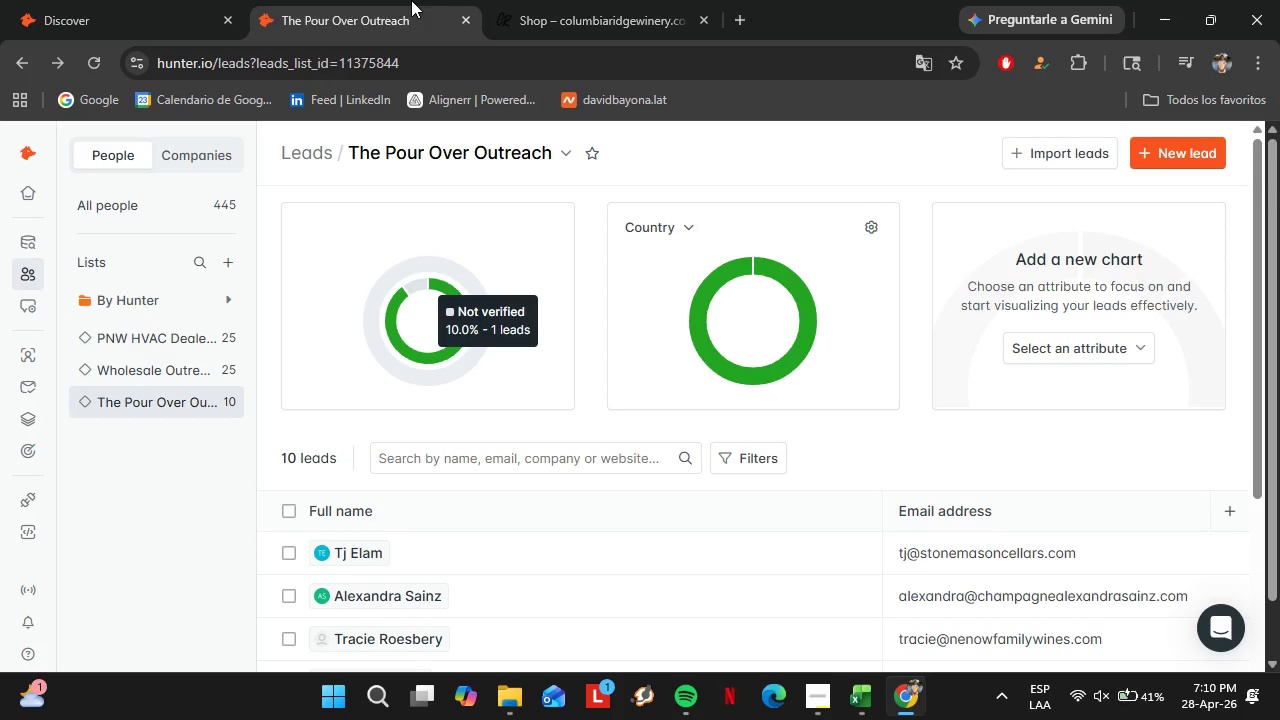 
left_click([151, 0])
 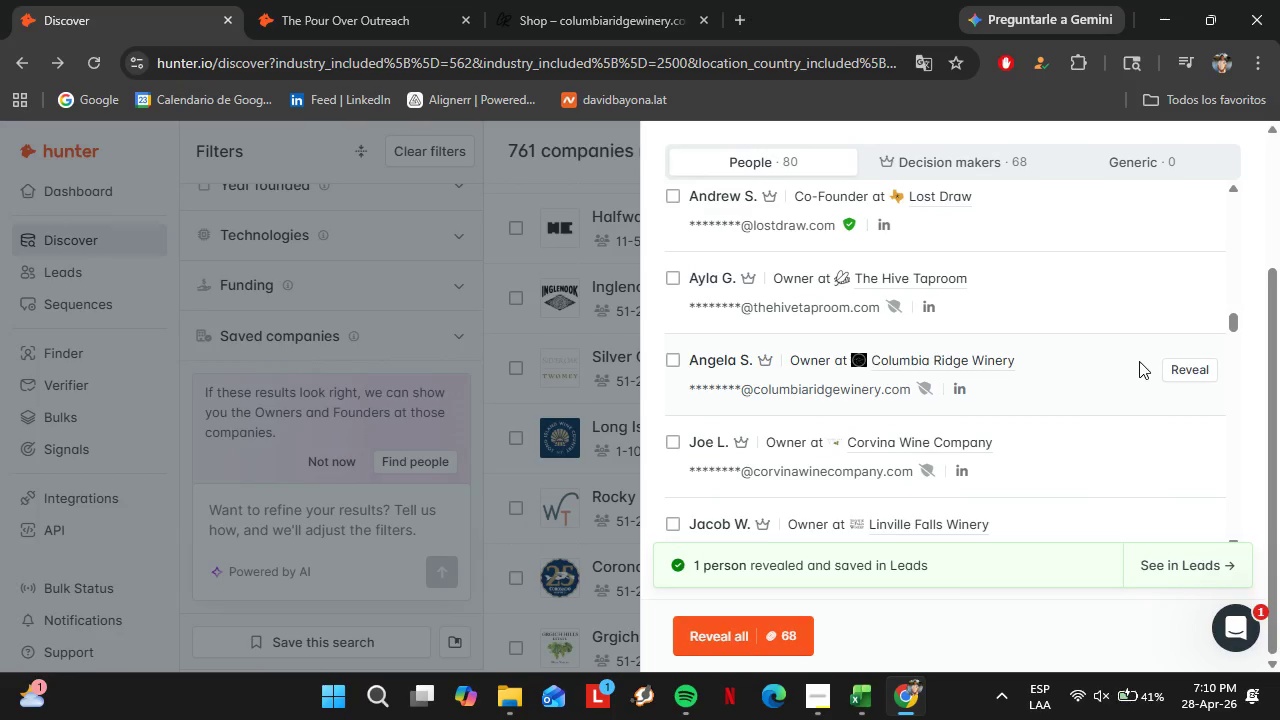 
left_click([1186, 362])
 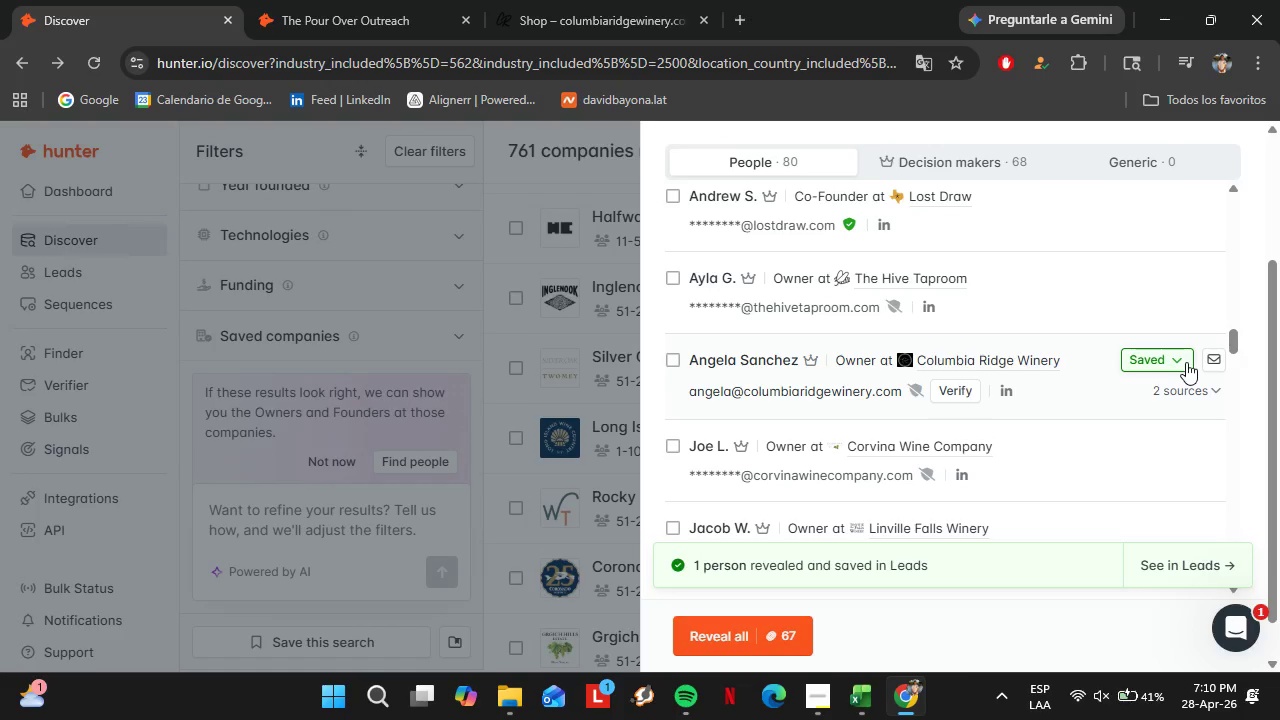 
left_click([945, 398])
 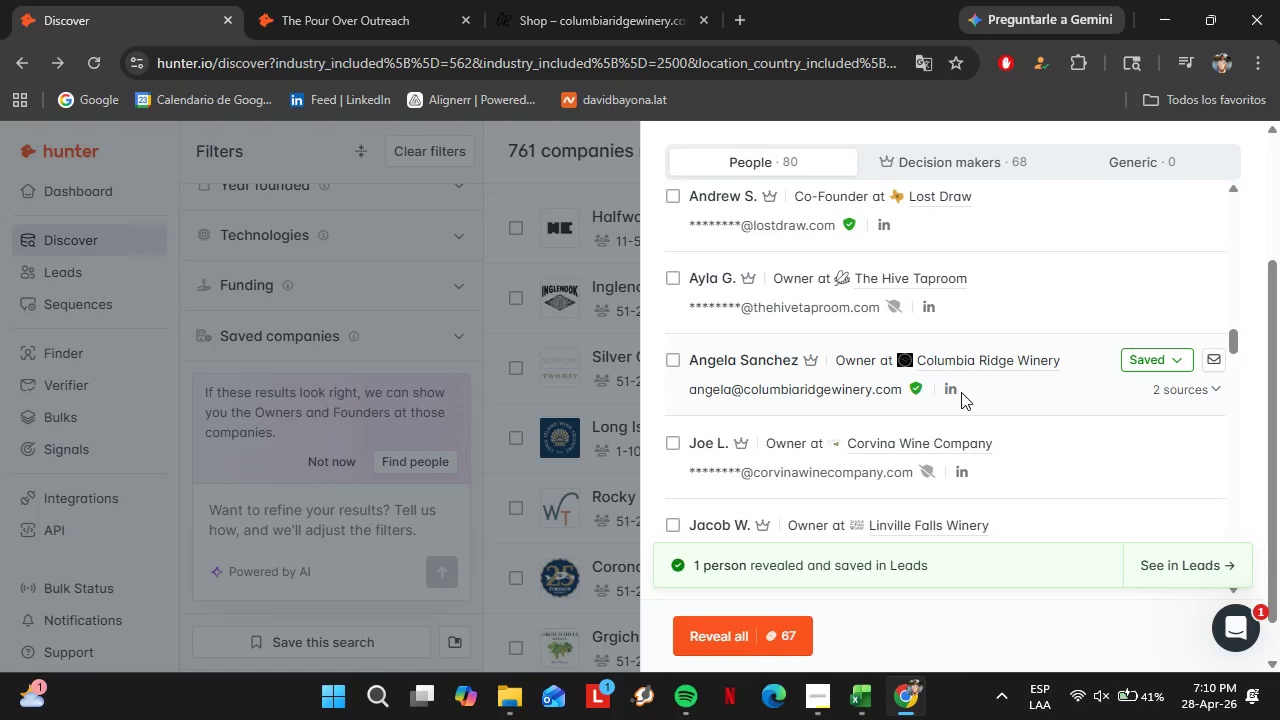 
left_click([1153, 356])
 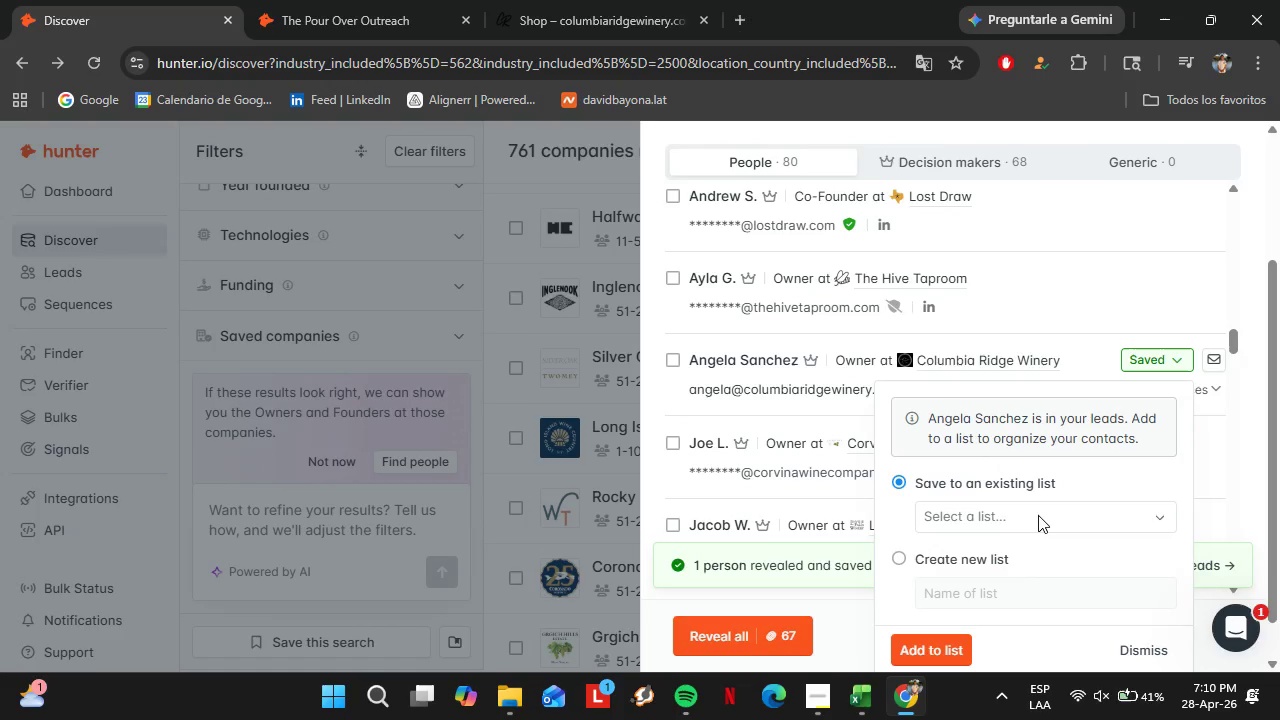 
left_click([1038, 515])
 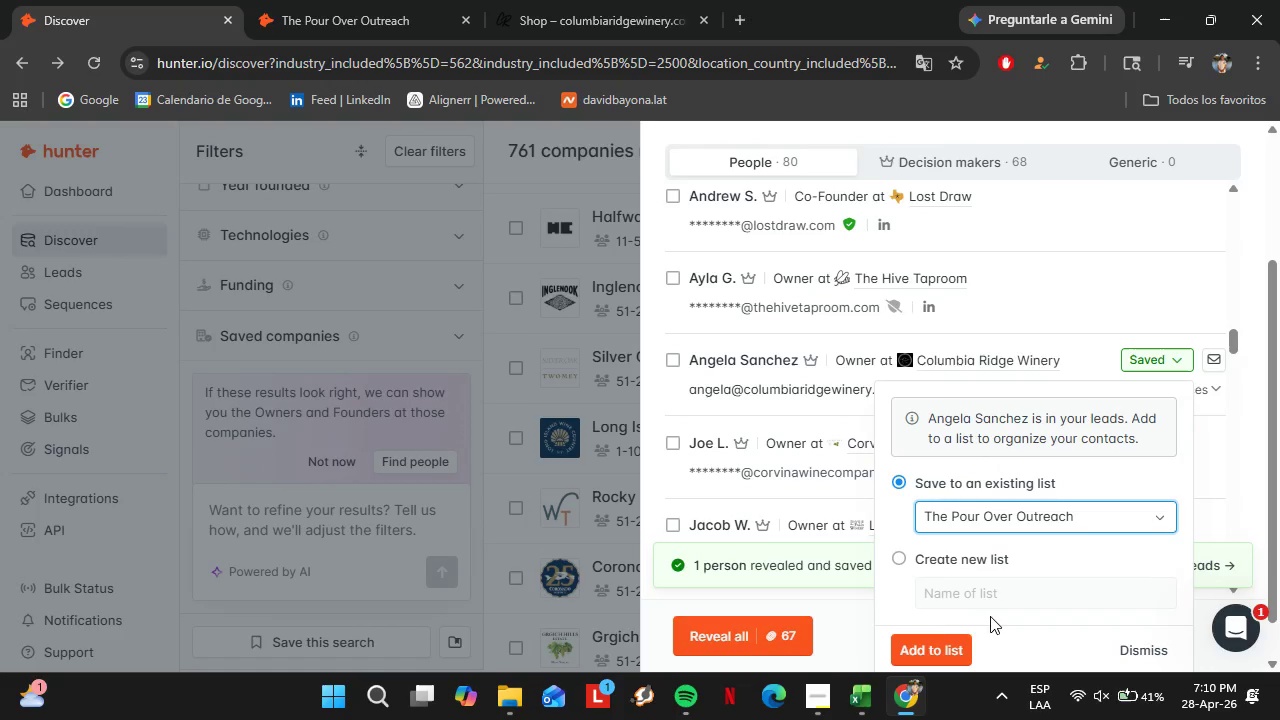 
double_click([955, 630])
 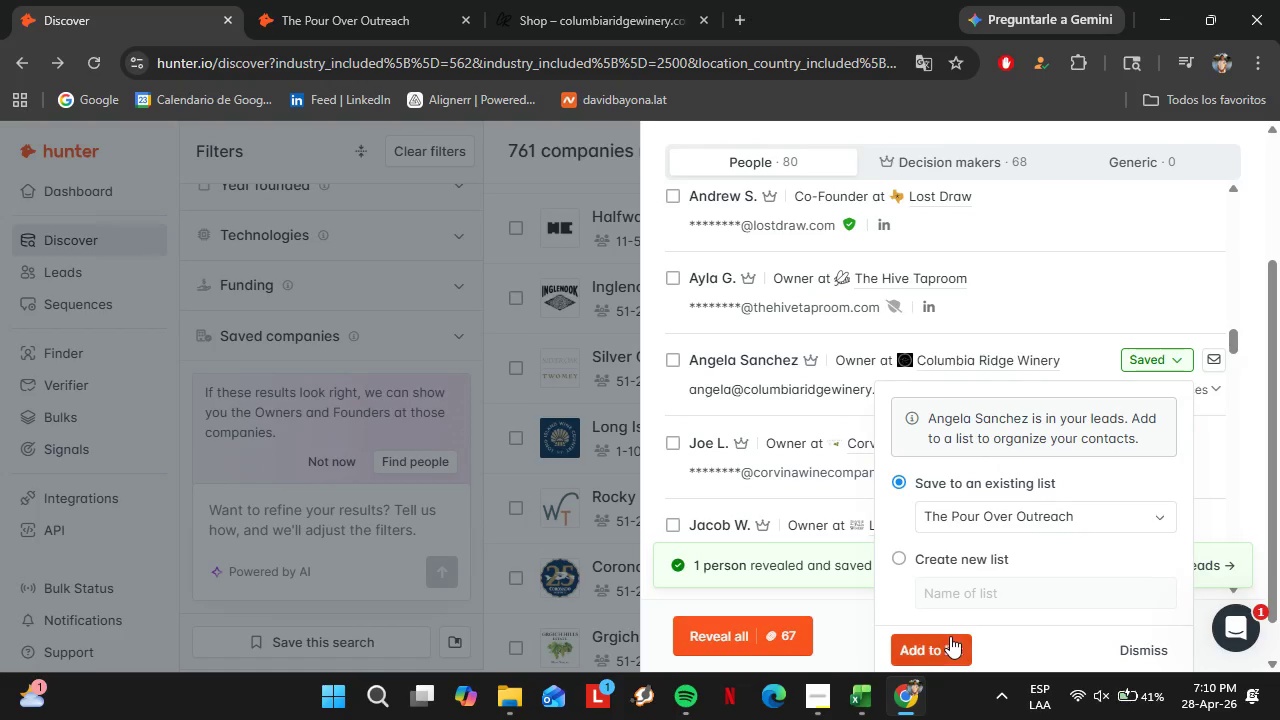 
triple_click([950, 636])
 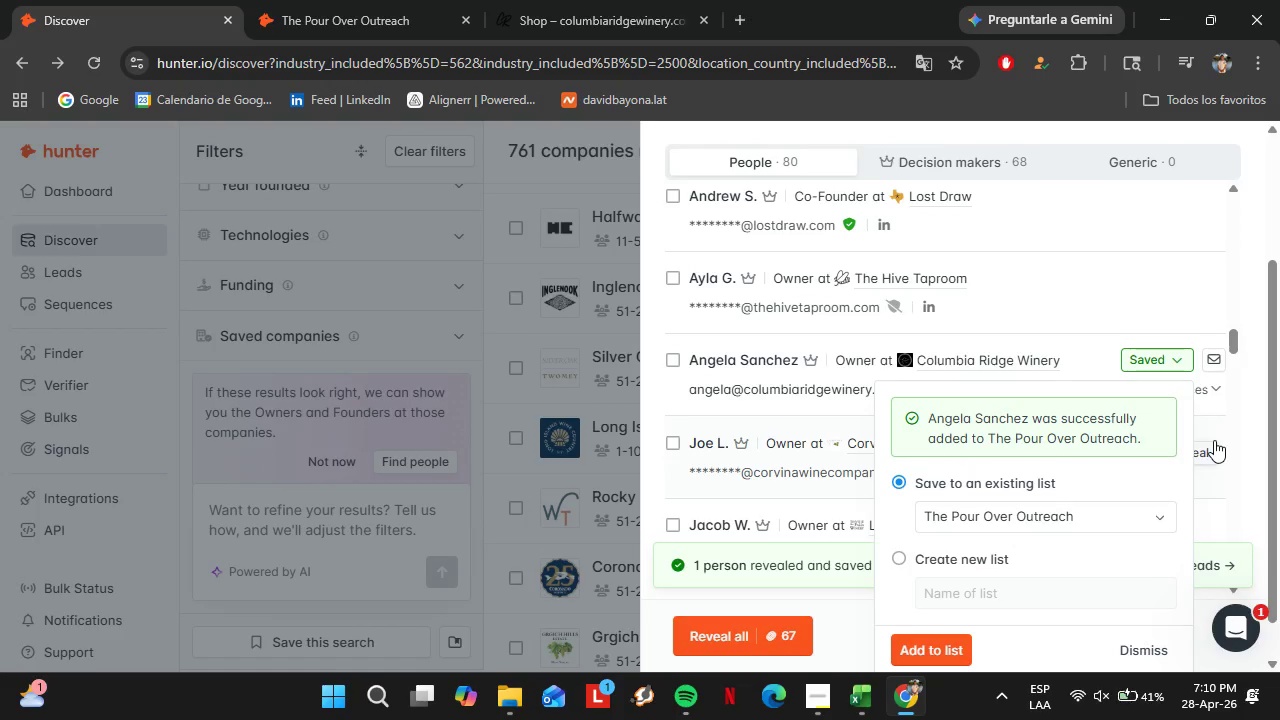 
wait(7.06)
 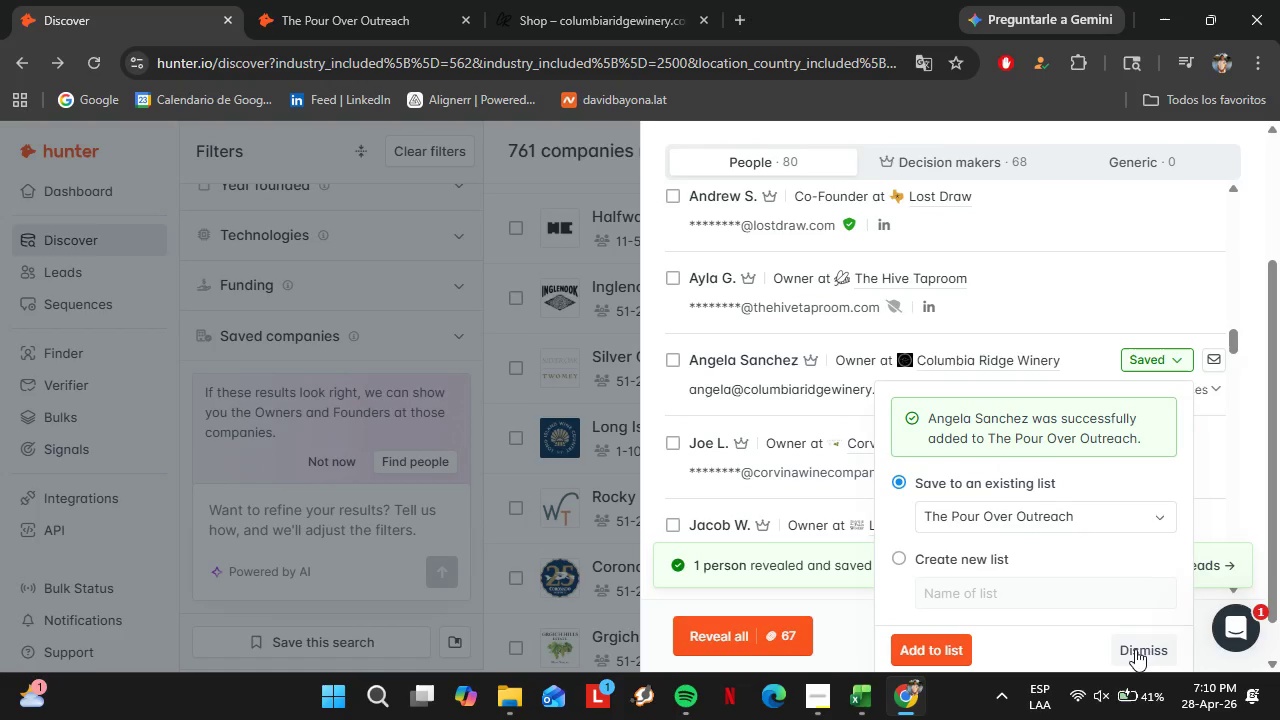 
left_click([396, 0])
 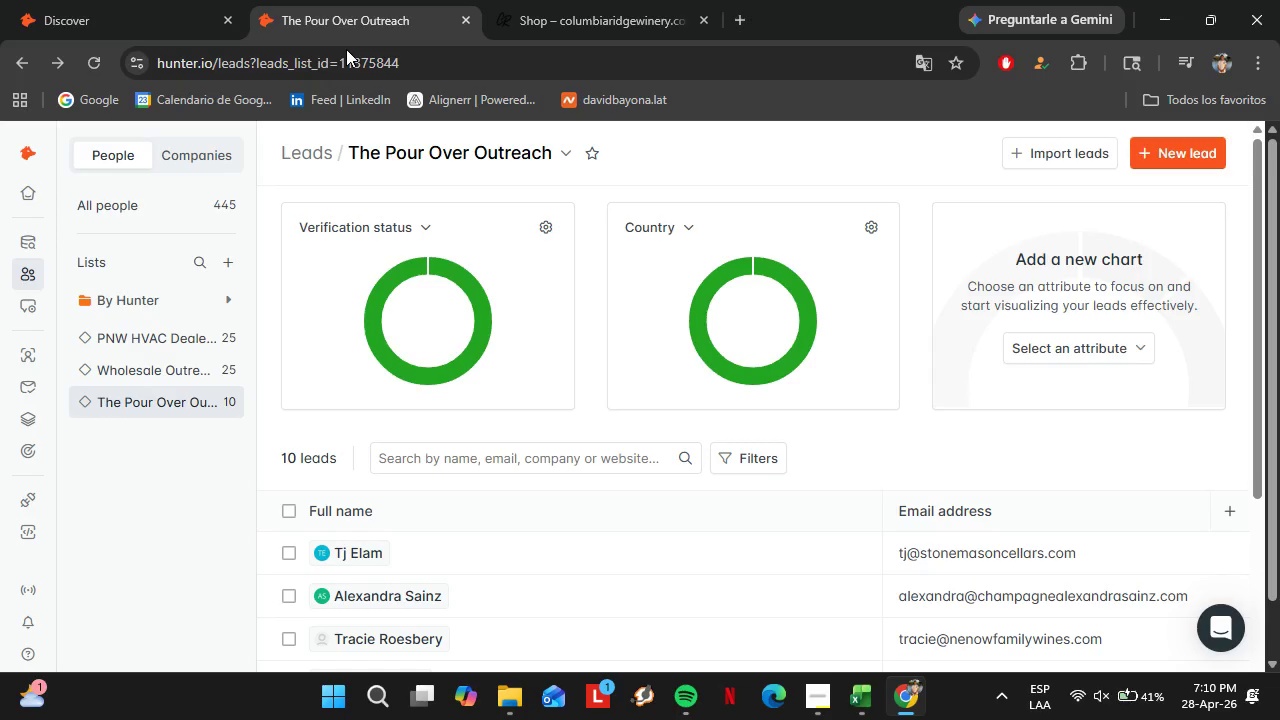 
left_click([176, 403])
 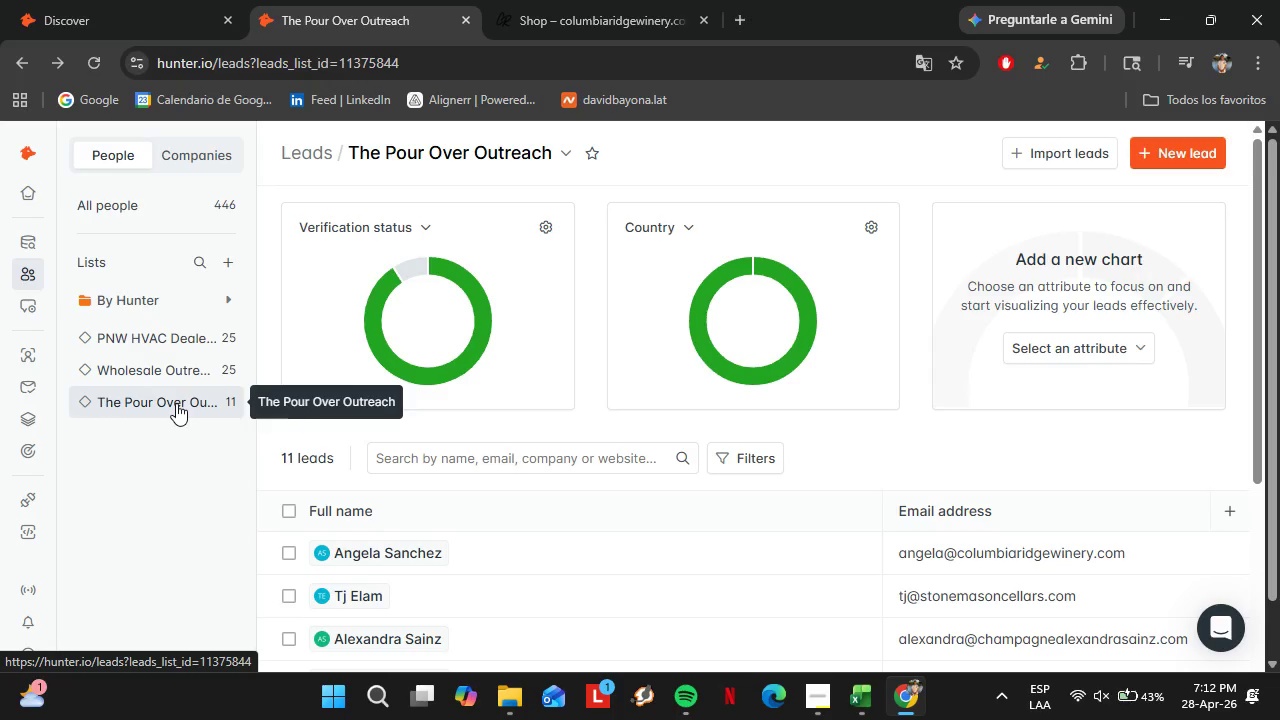 
wait(100.0)
 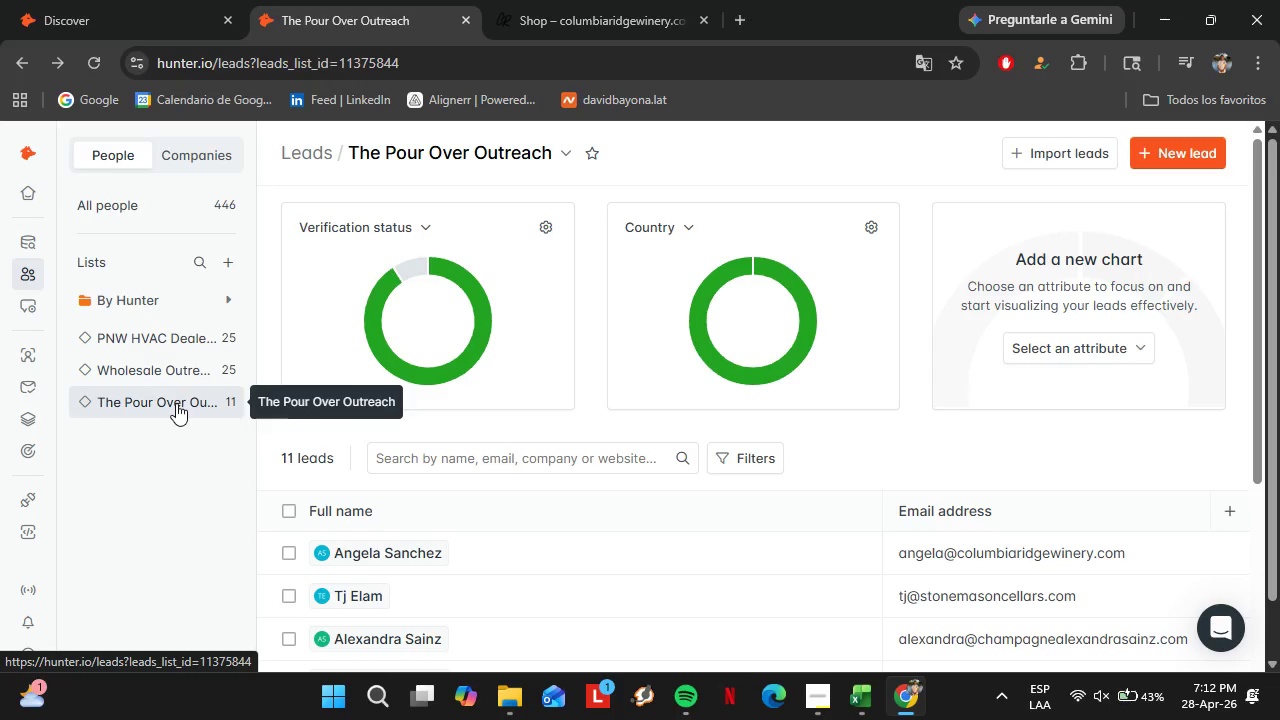 
scroll: coordinate [571, 403], scroll_direction: down, amount: 1.0
 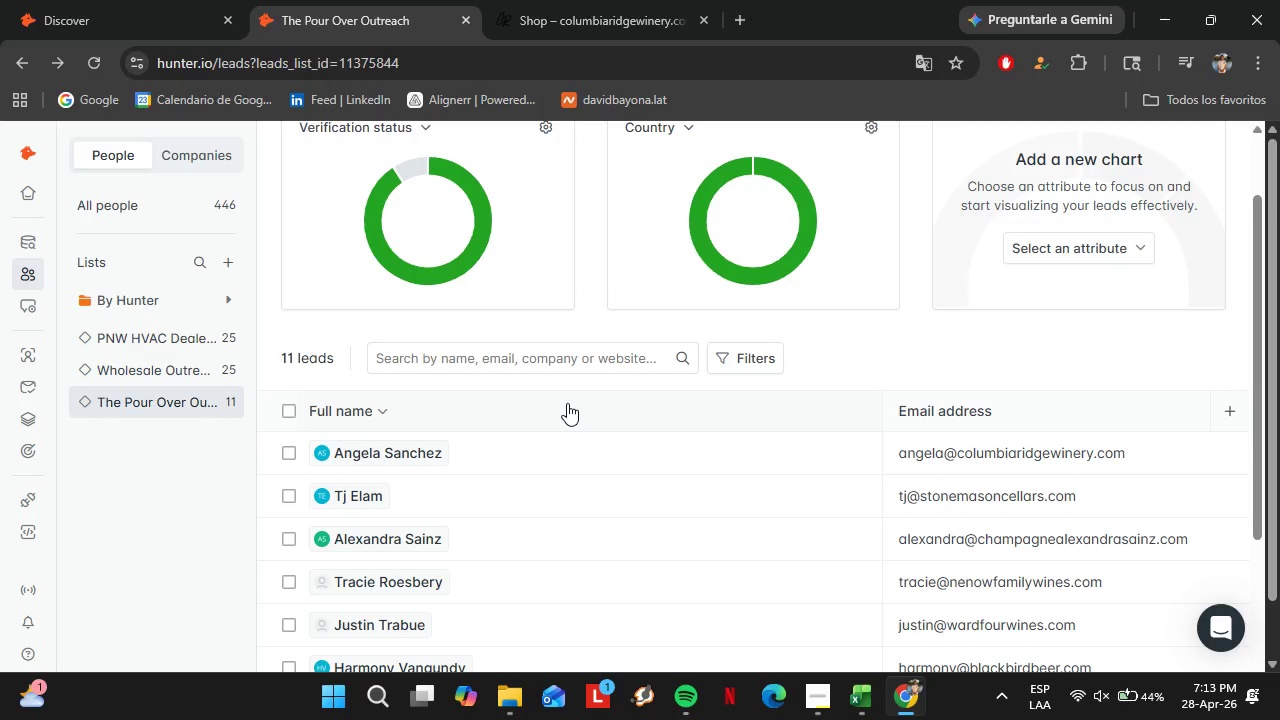 
wait(86.05)
 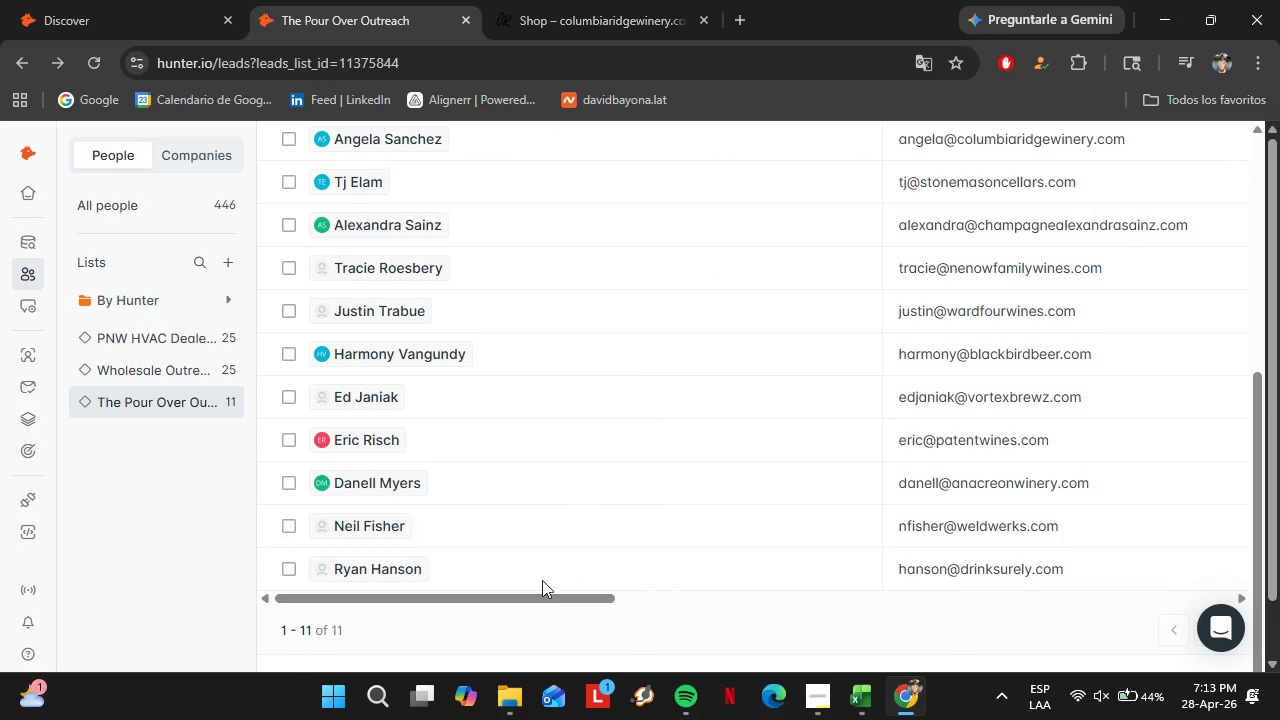 
left_click_drag(start_coordinate=[525, 605], to_coordinate=[778, 608])
 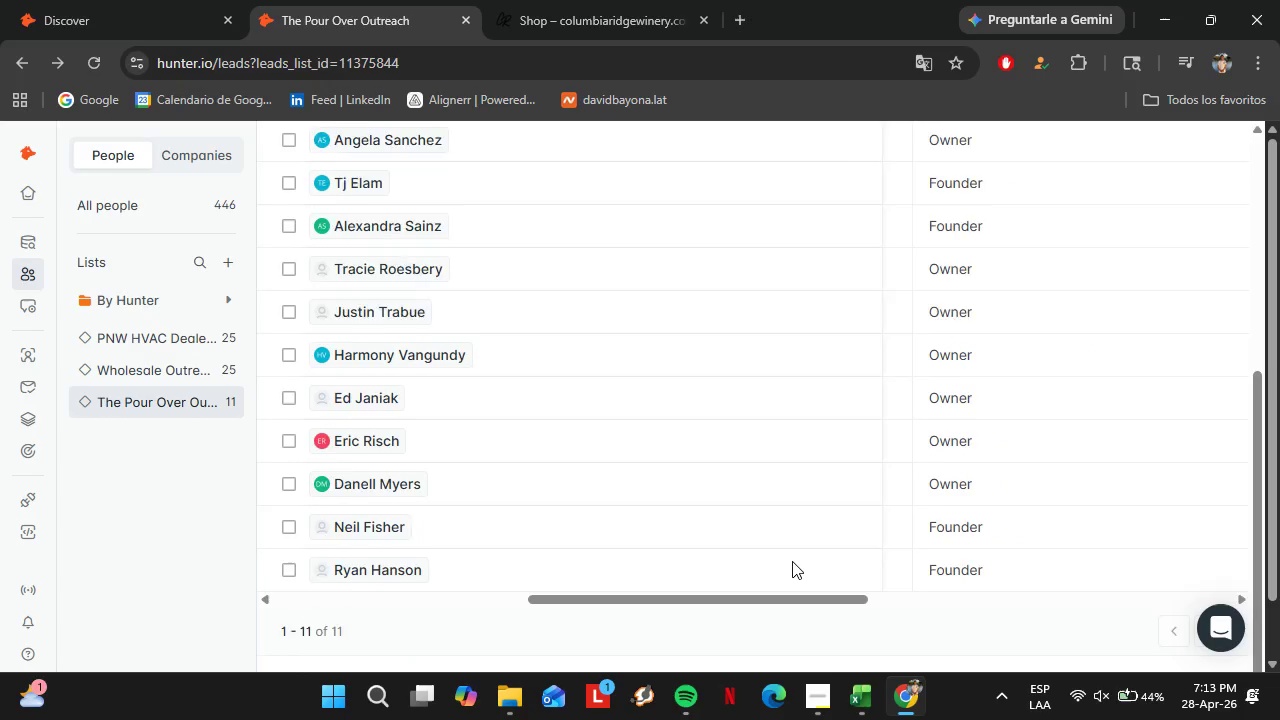 
scroll: coordinate [593, 478], scroll_direction: down, amount: 4.0
 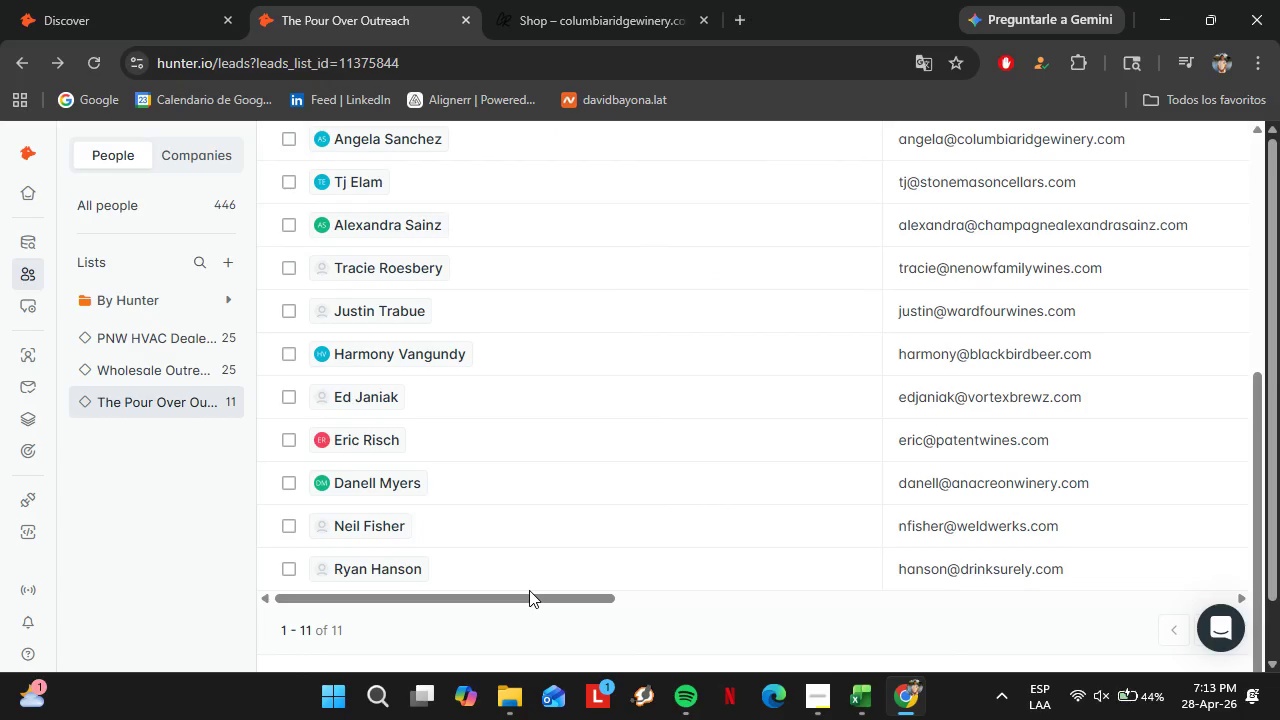 
scroll: coordinate [792, 561], scroll_direction: up, amount: 6.0
 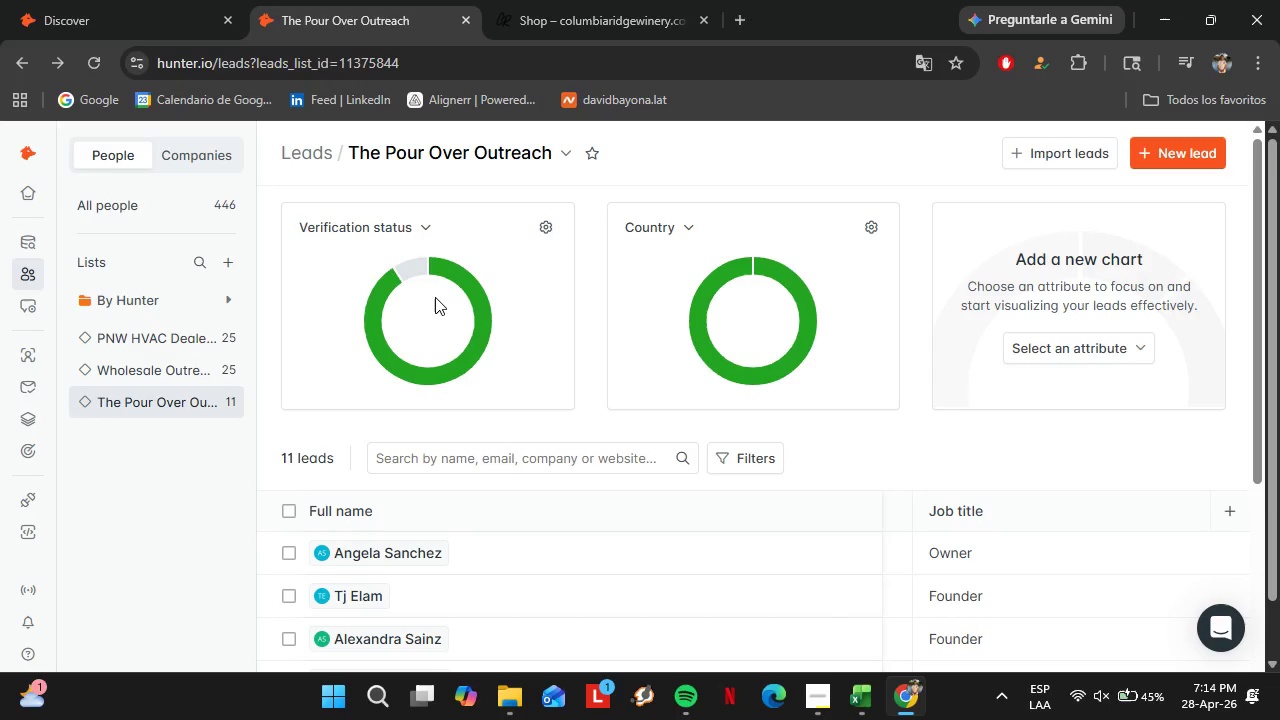 
wait(56.53)
 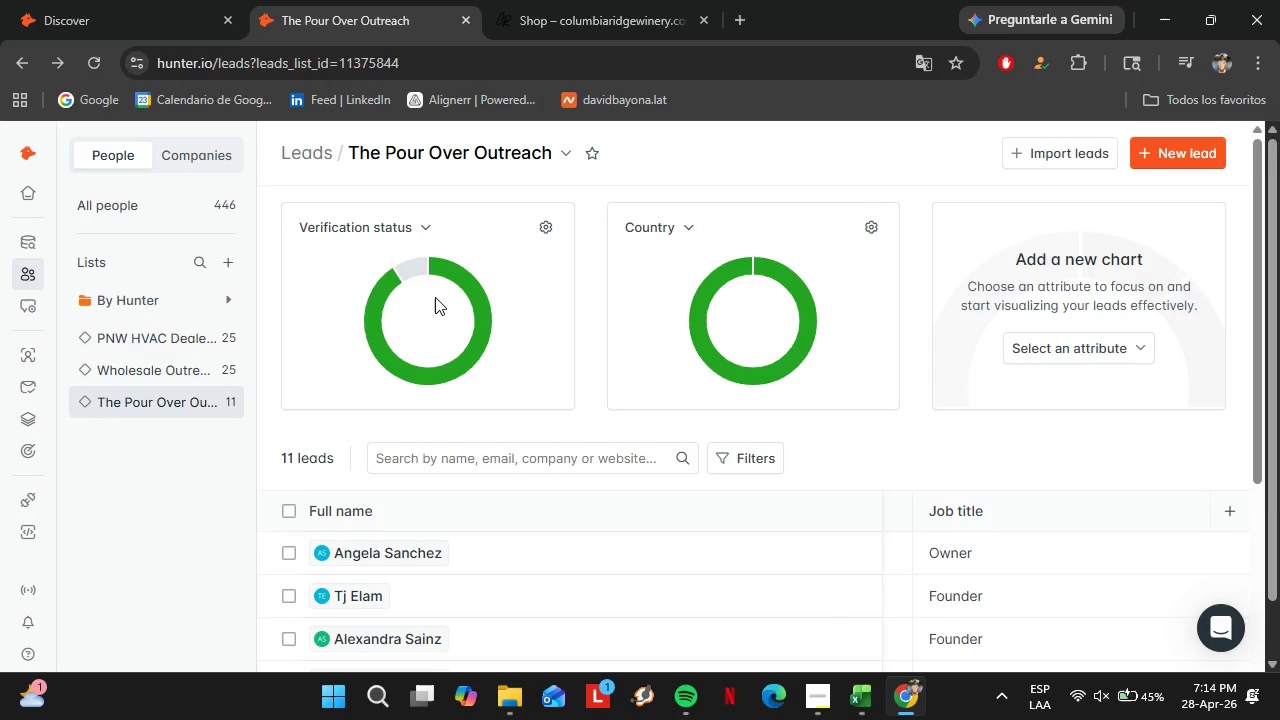 
left_click([416, 276])
 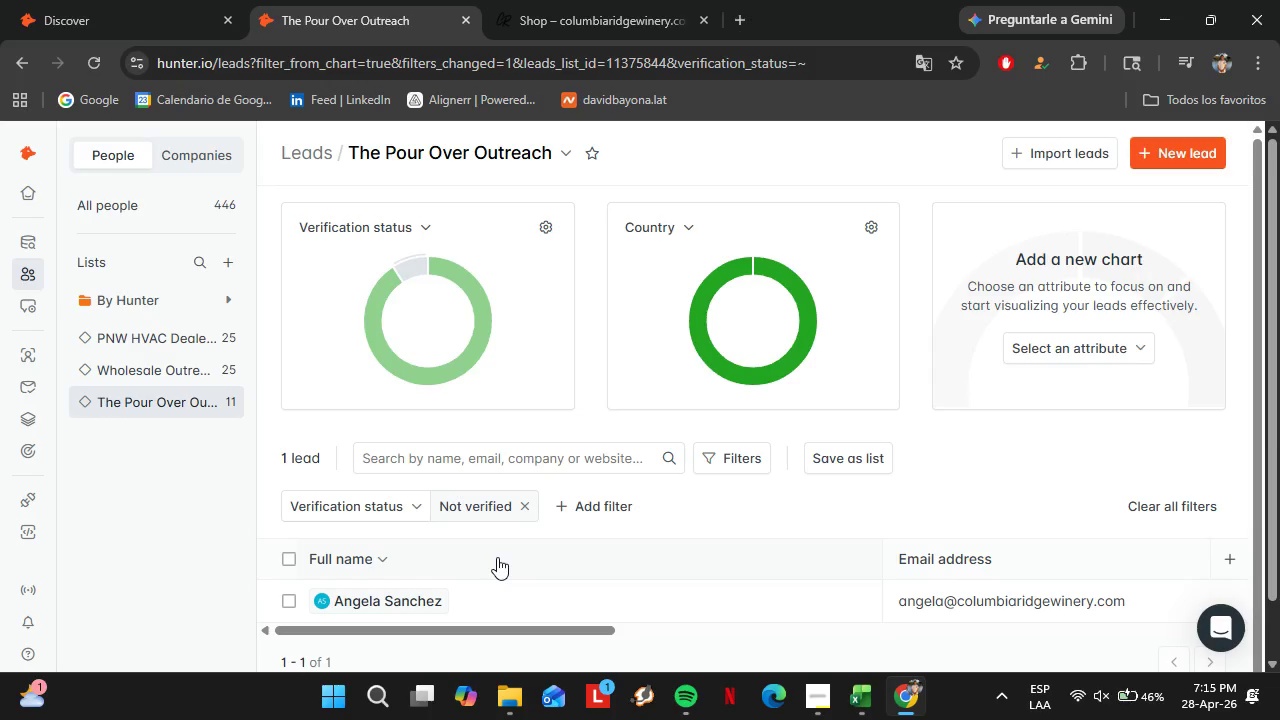 
wait(85.17)
 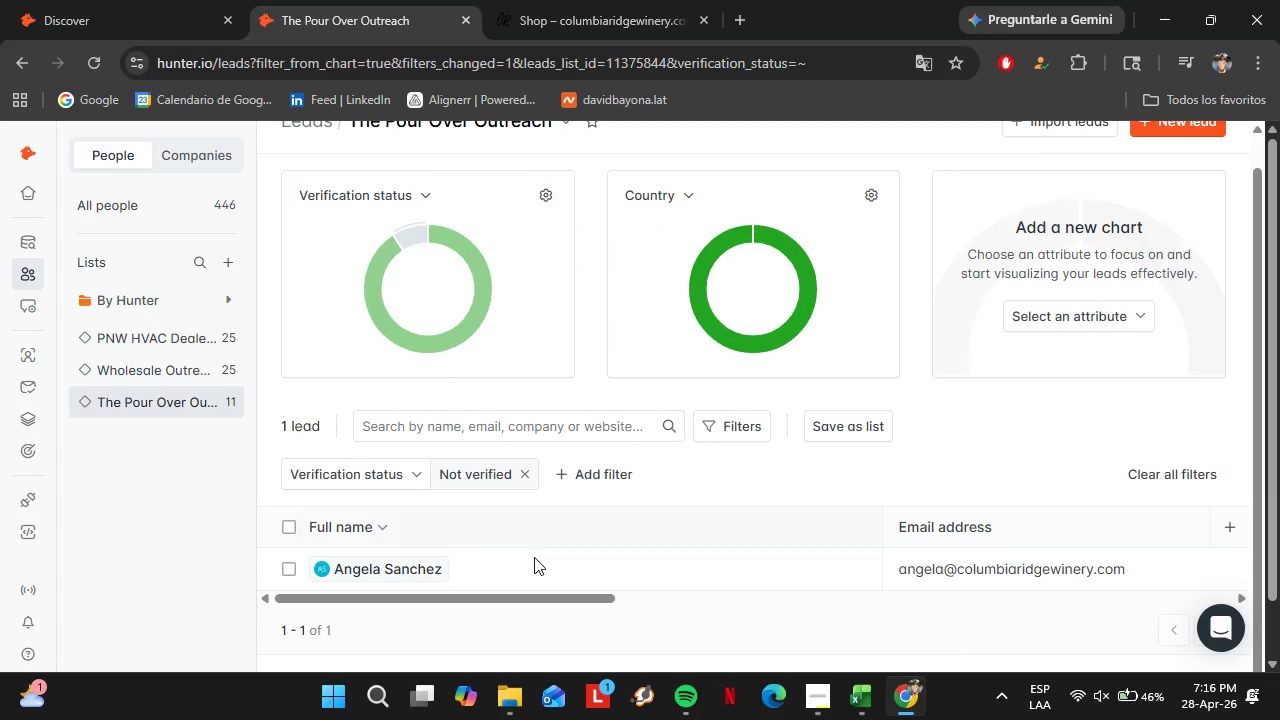 
left_click_drag(start_coordinate=[527, 597], to_coordinate=[941, 598])
 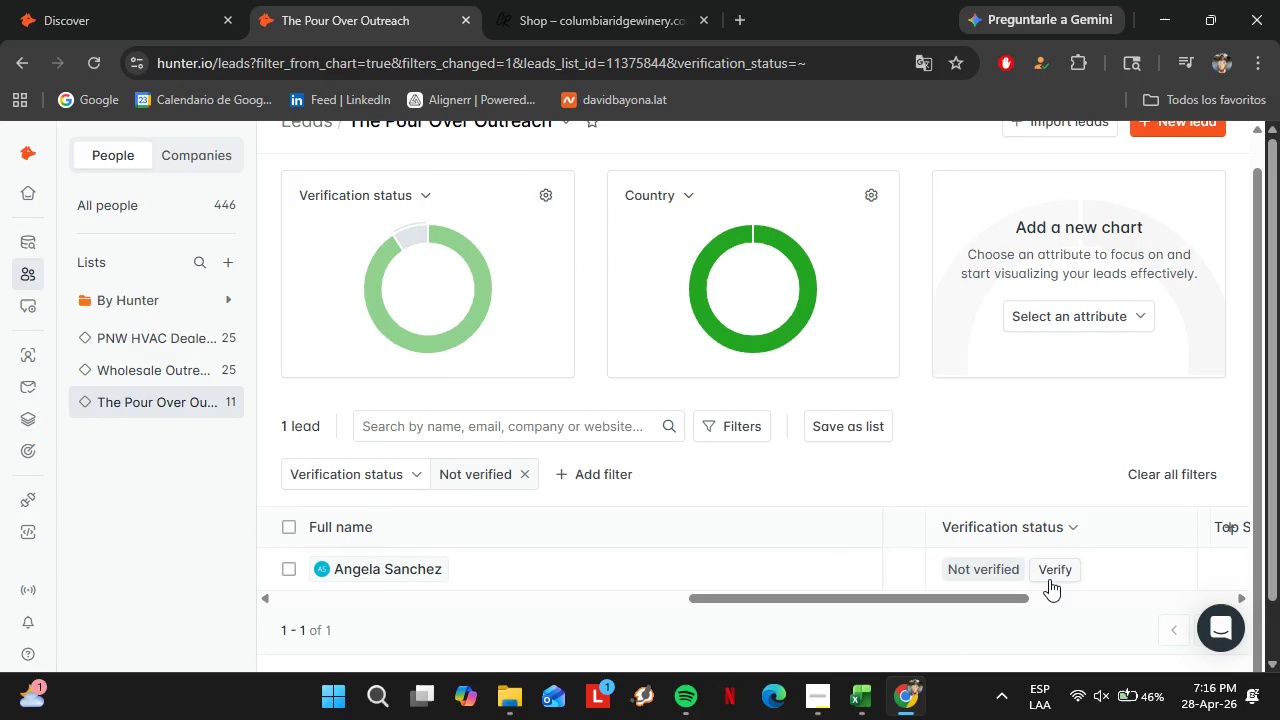 
scroll: coordinate [546, 438], scroll_direction: down, amount: 5.0
 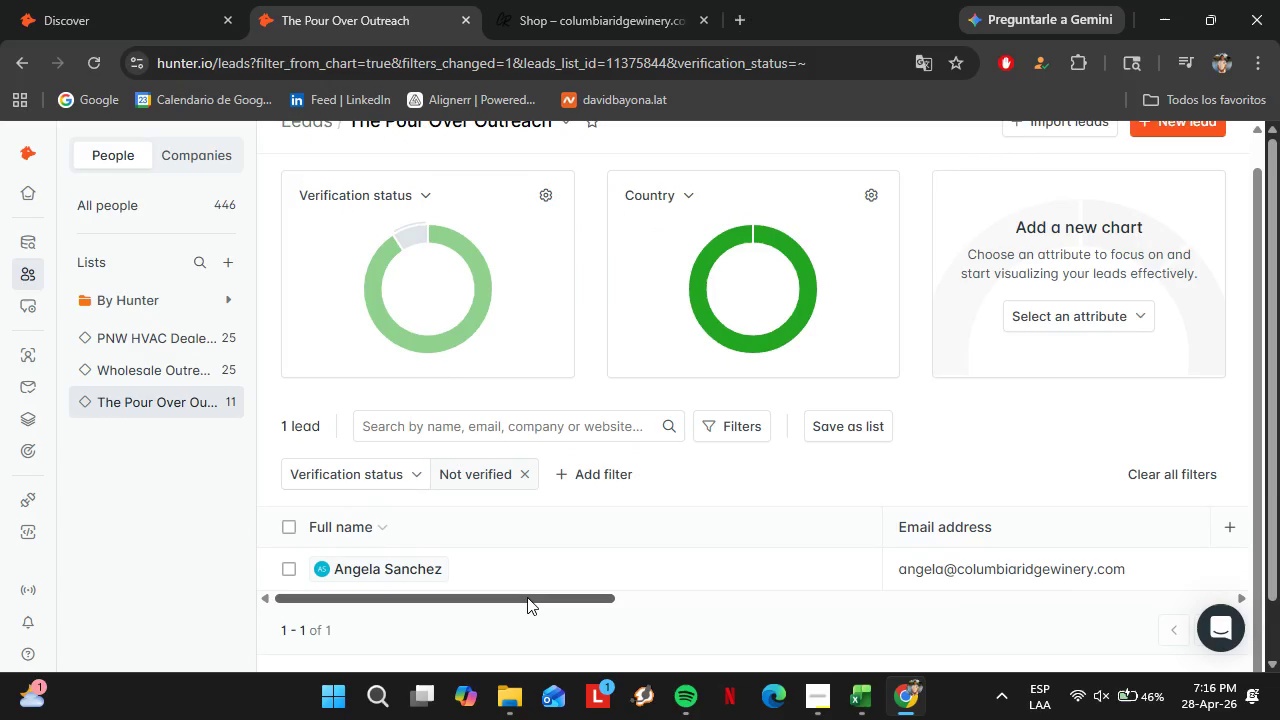 
left_click([1049, 579])
 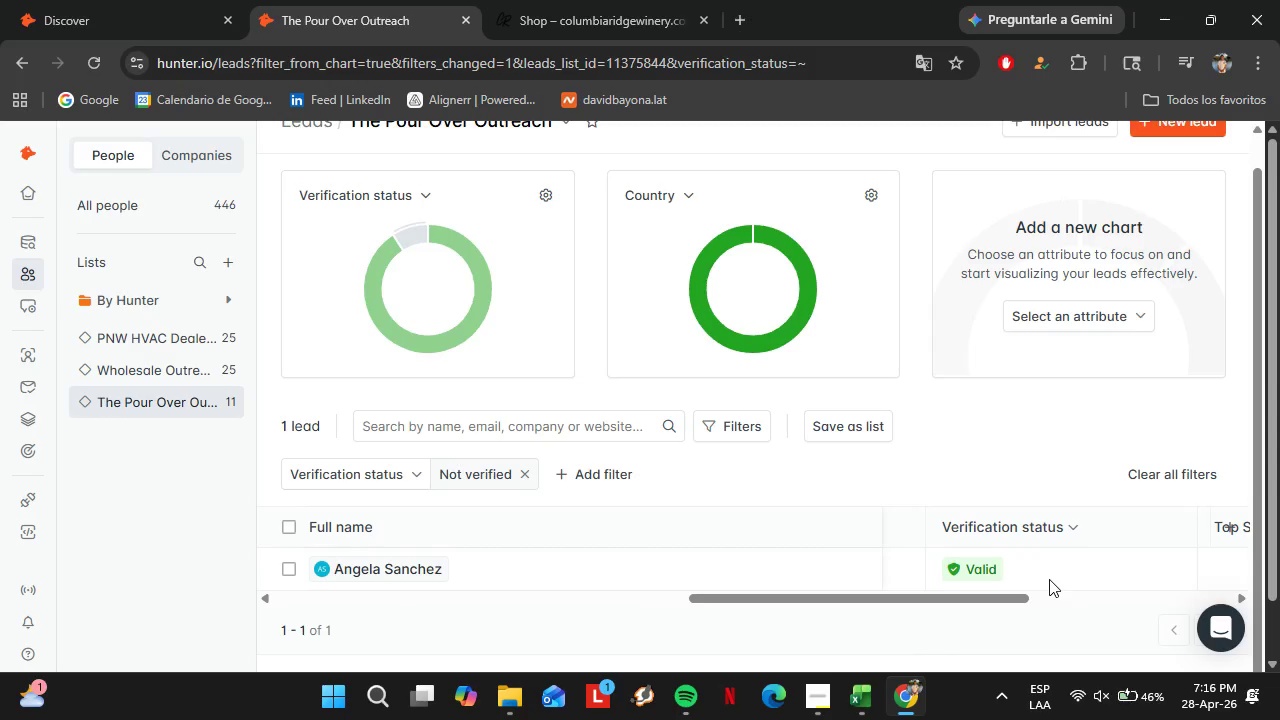 
wait(25.92)
 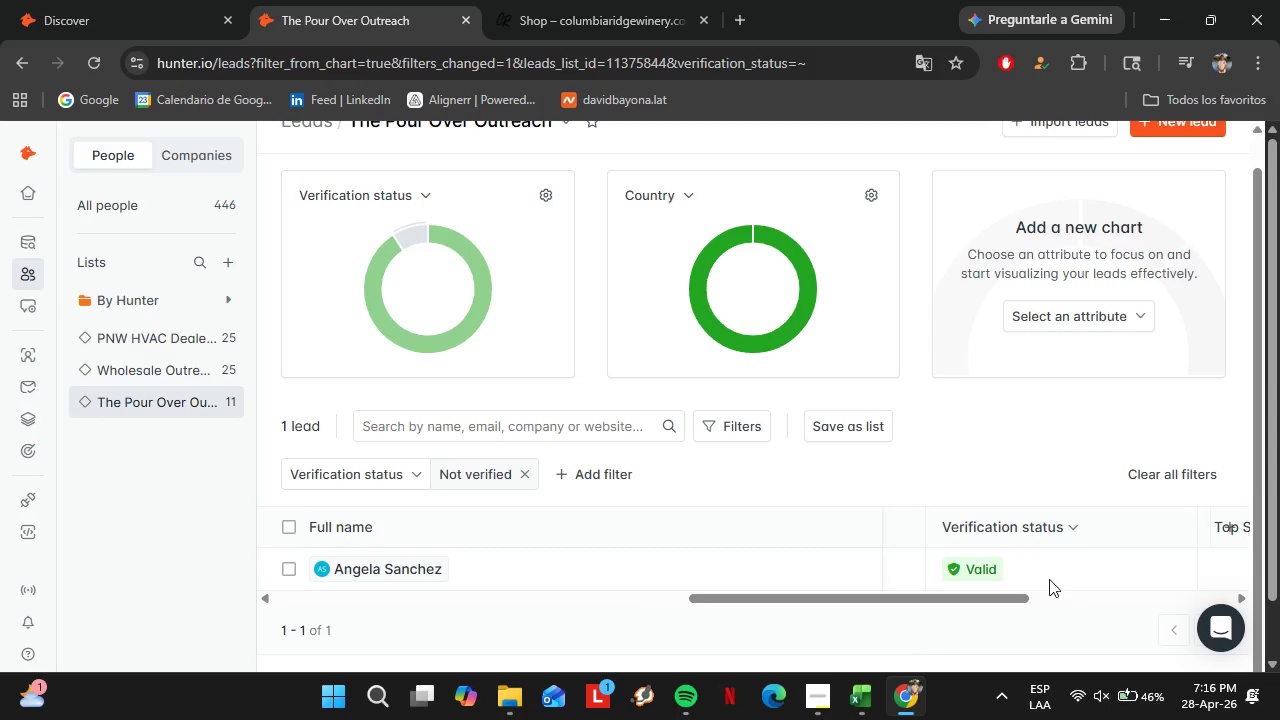 
left_click_drag(start_coordinate=[940, 597], to_coordinate=[1015, 598])
 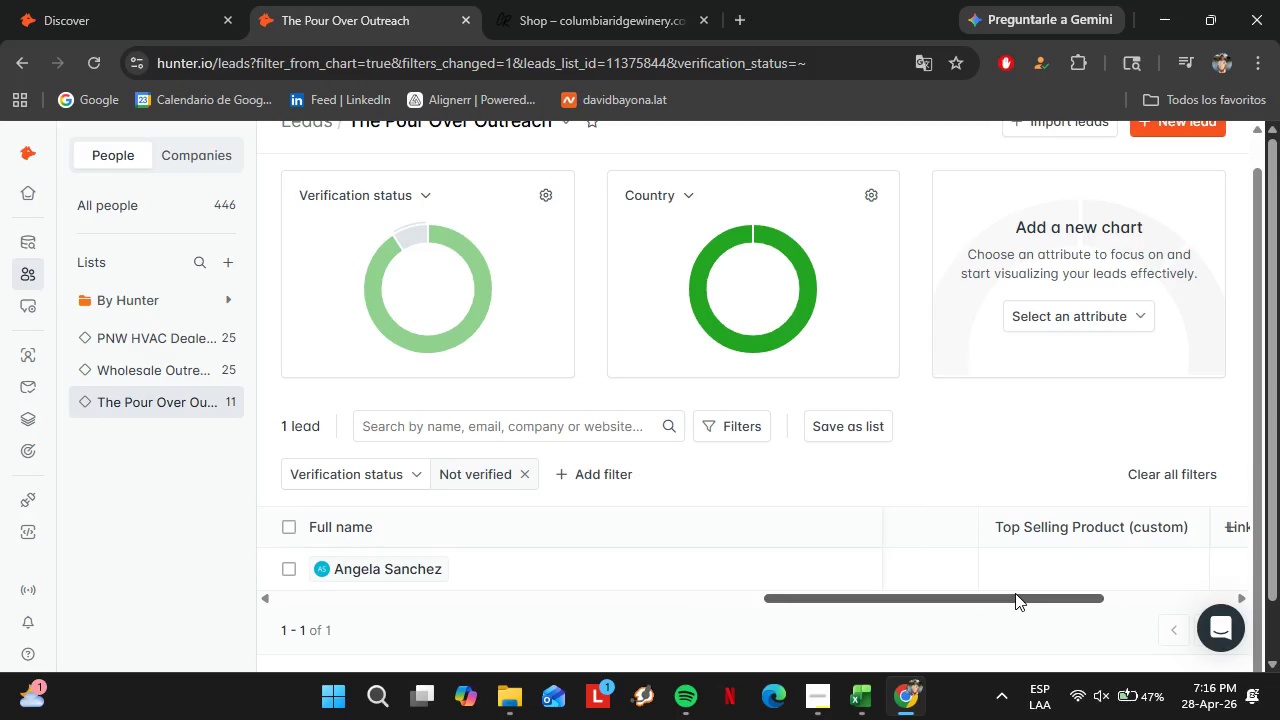 
left_click_drag(start_coordinate=[1015, 593], to_coordinate=[1045, 600])
 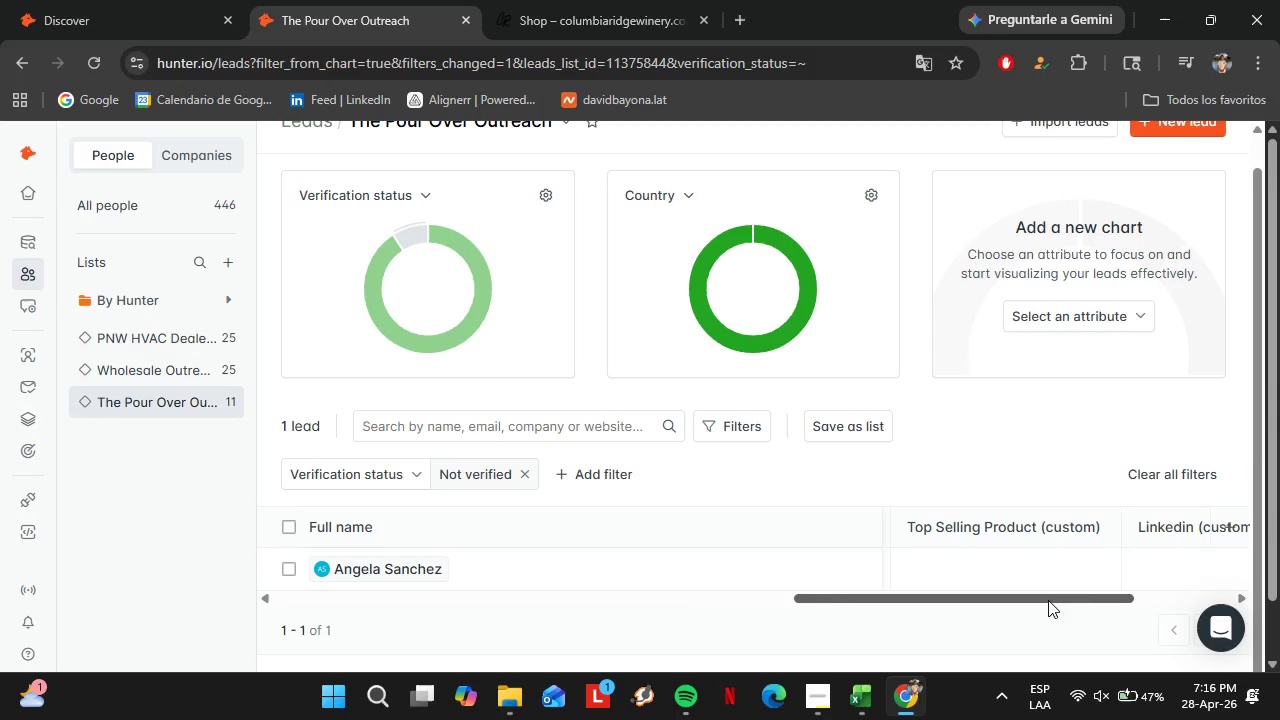 
left_click_drag(start_coordinate=[1048, 600], to_coordinate=[1015, 605])
 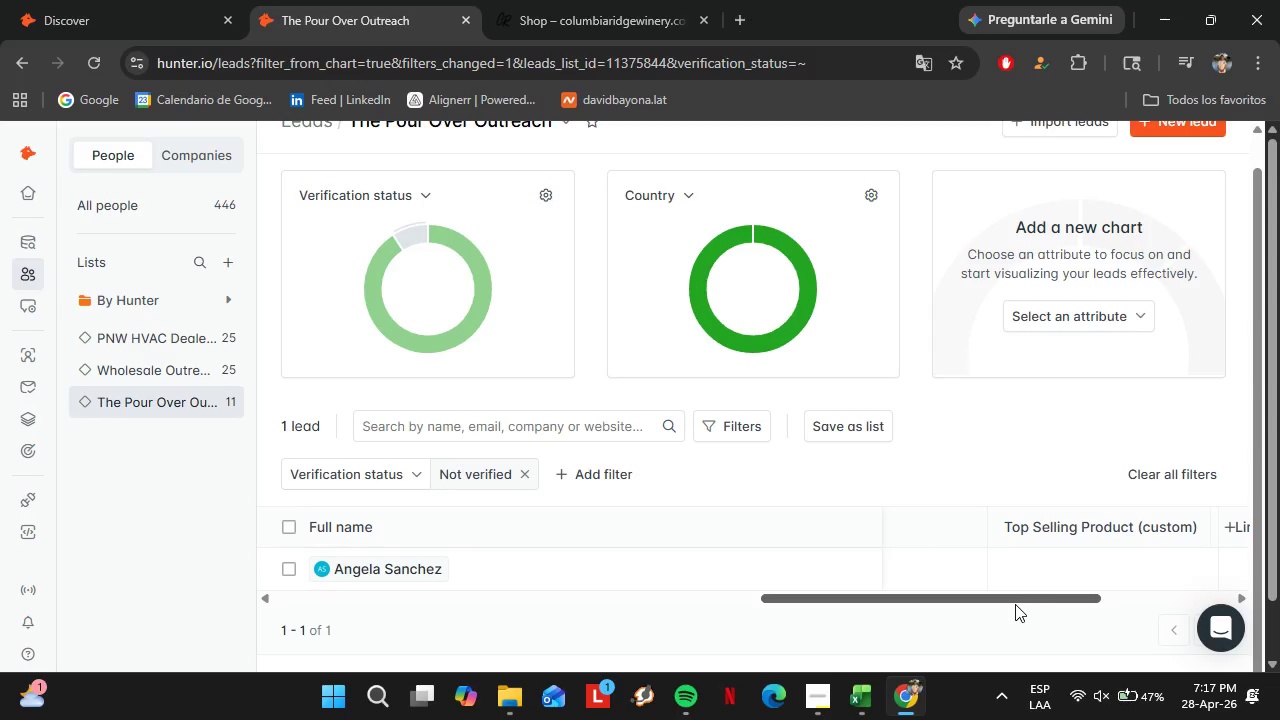 
wait(30.05)
 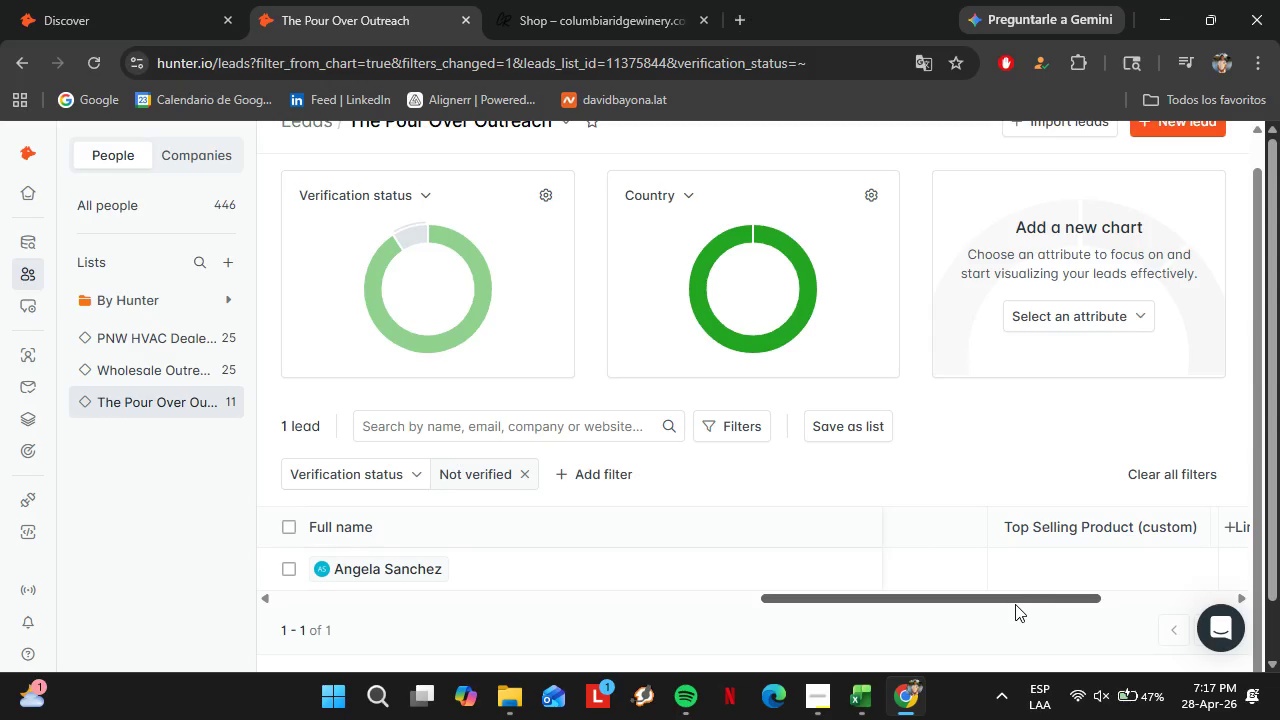 
left_click_drag(start_coordinate=[972, 597], to_coordinate=[1004, 608])
 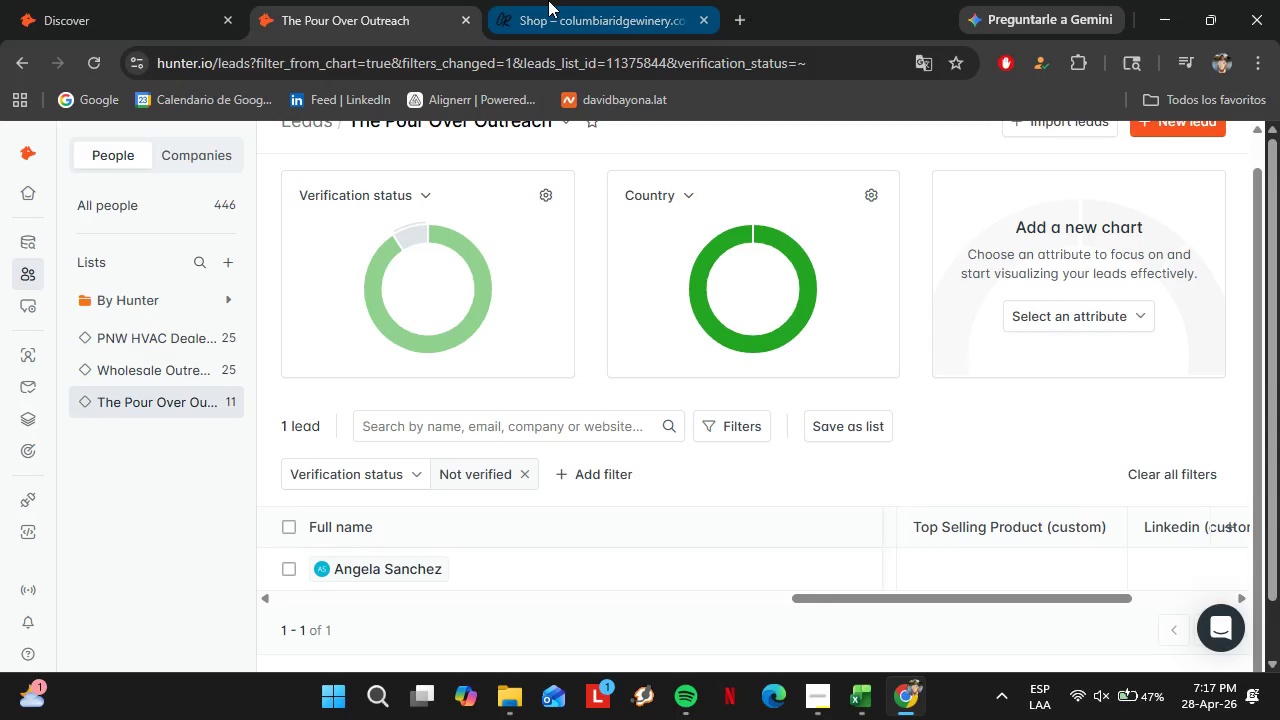 
left_click([548, 0])
 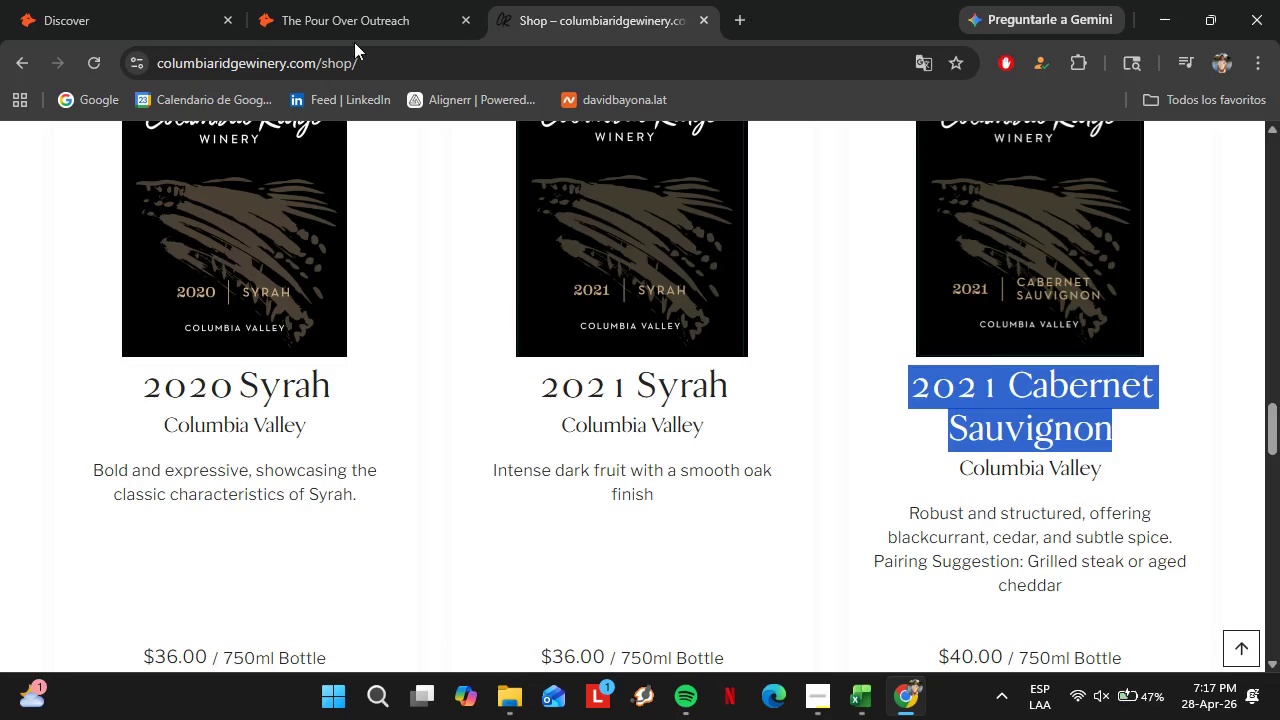 
left_click([355, 0])
 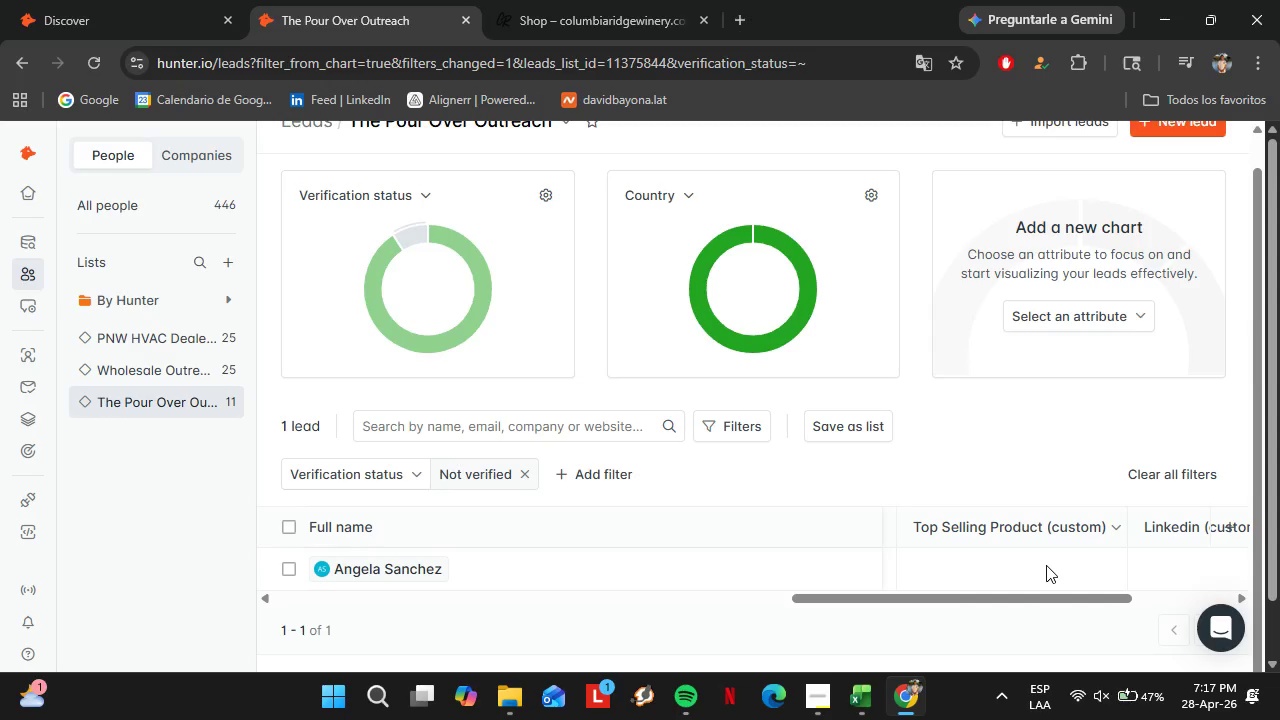 
double_click([1046, 565])
 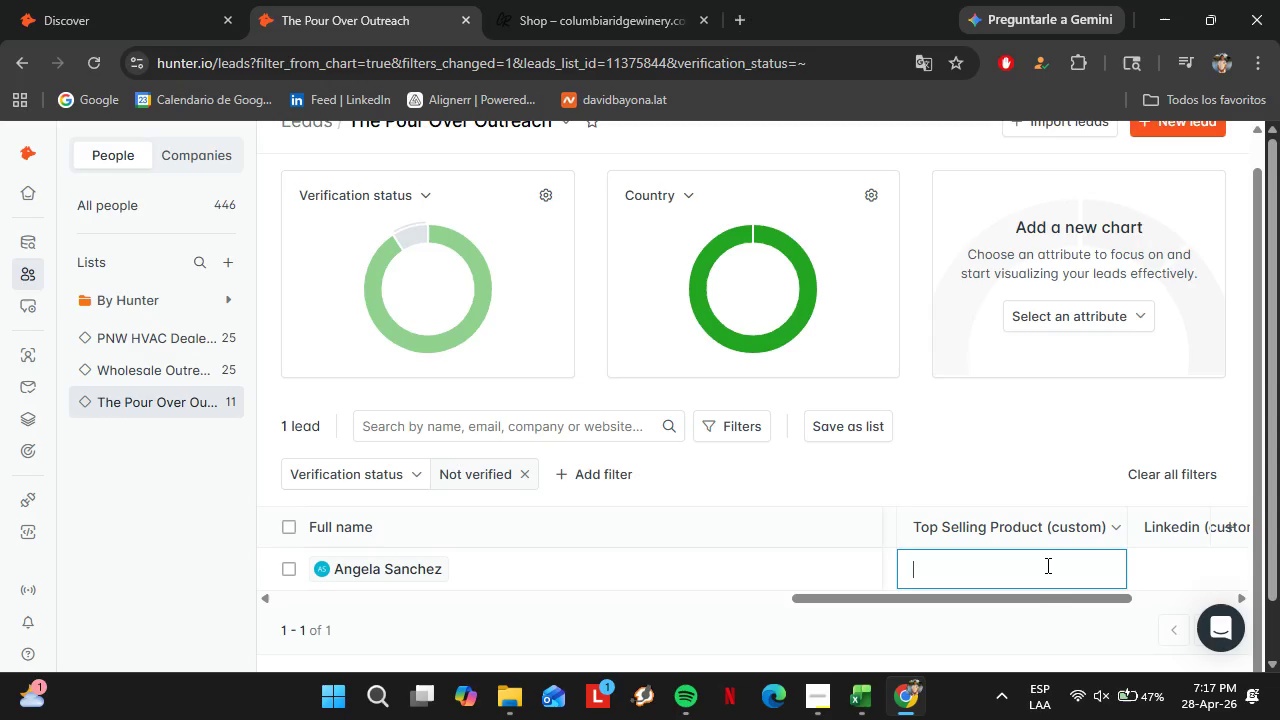 
triple_click([1046, 565])
 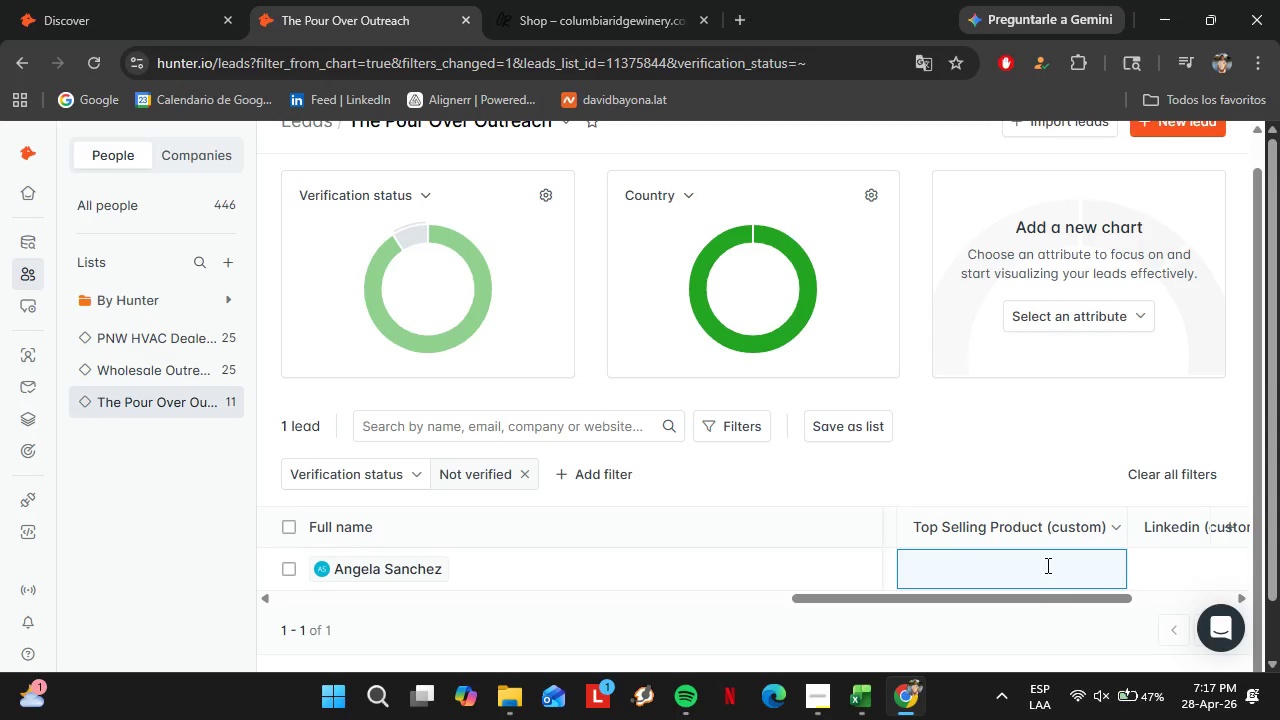 
key(Control+V)
 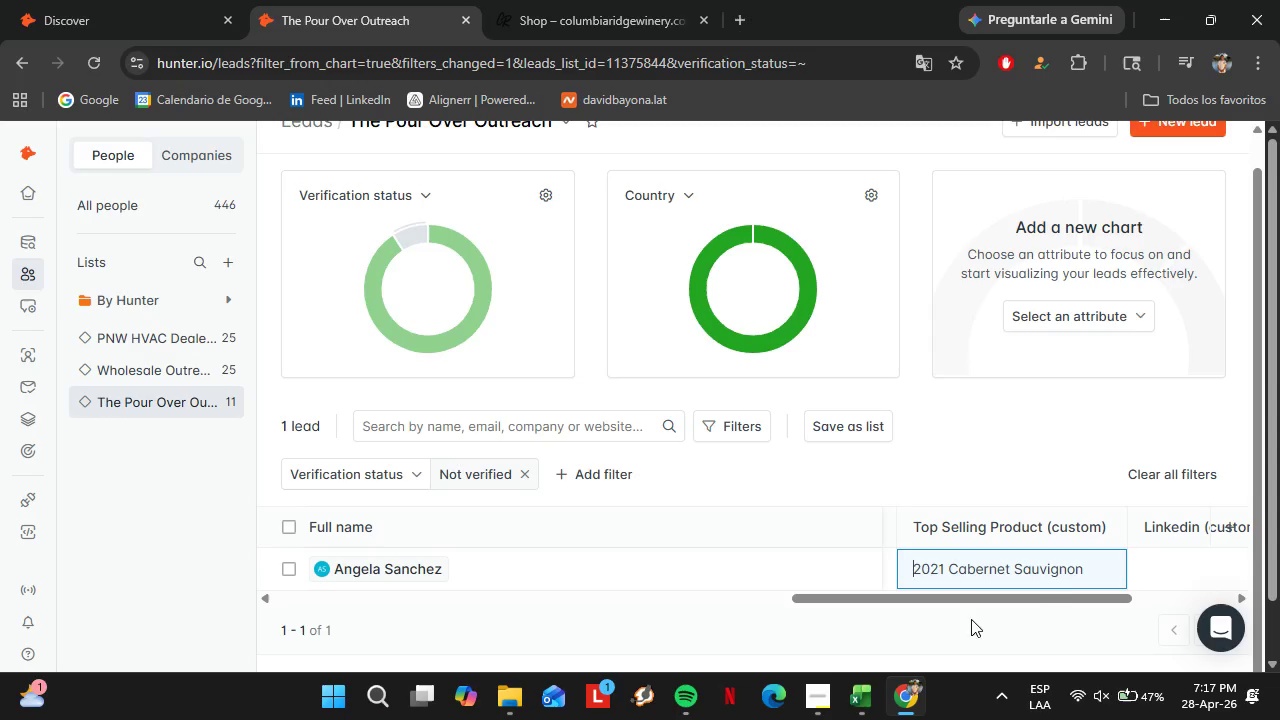 
left_click_drag(start_coordinate=[944, 603], to_coordinate=[985, 606])
 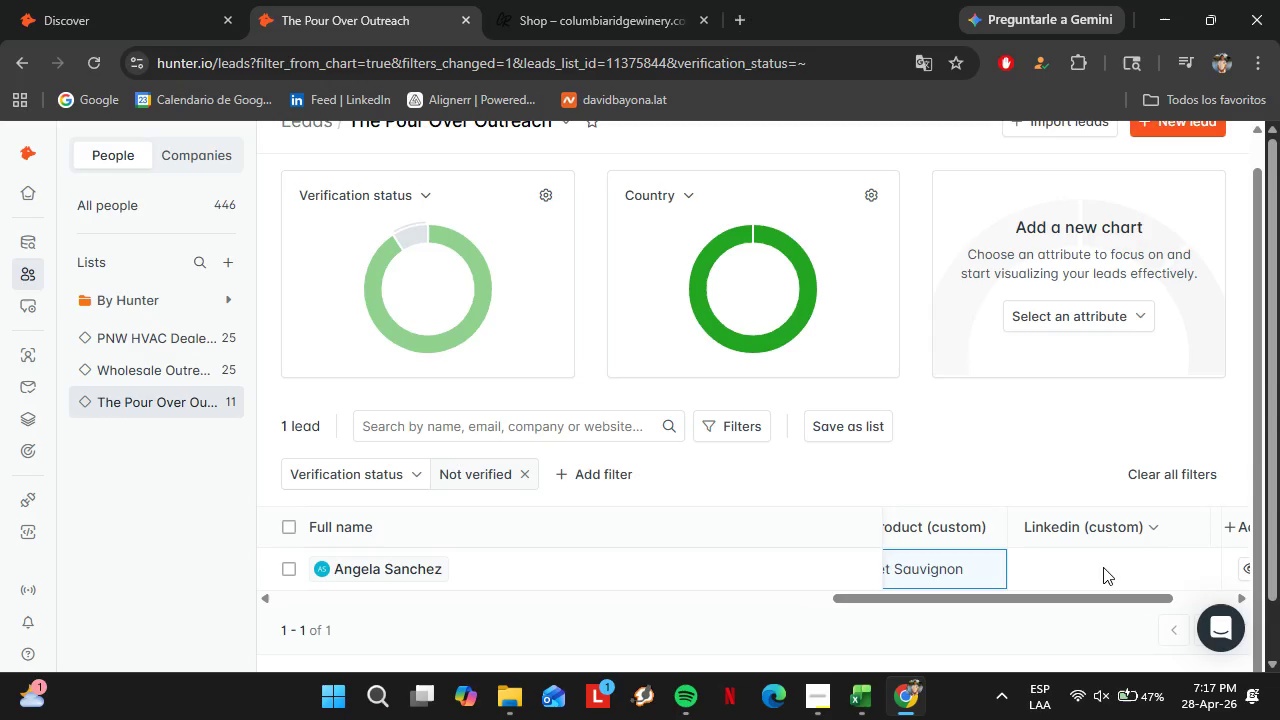 
double_click([1103, 567])
 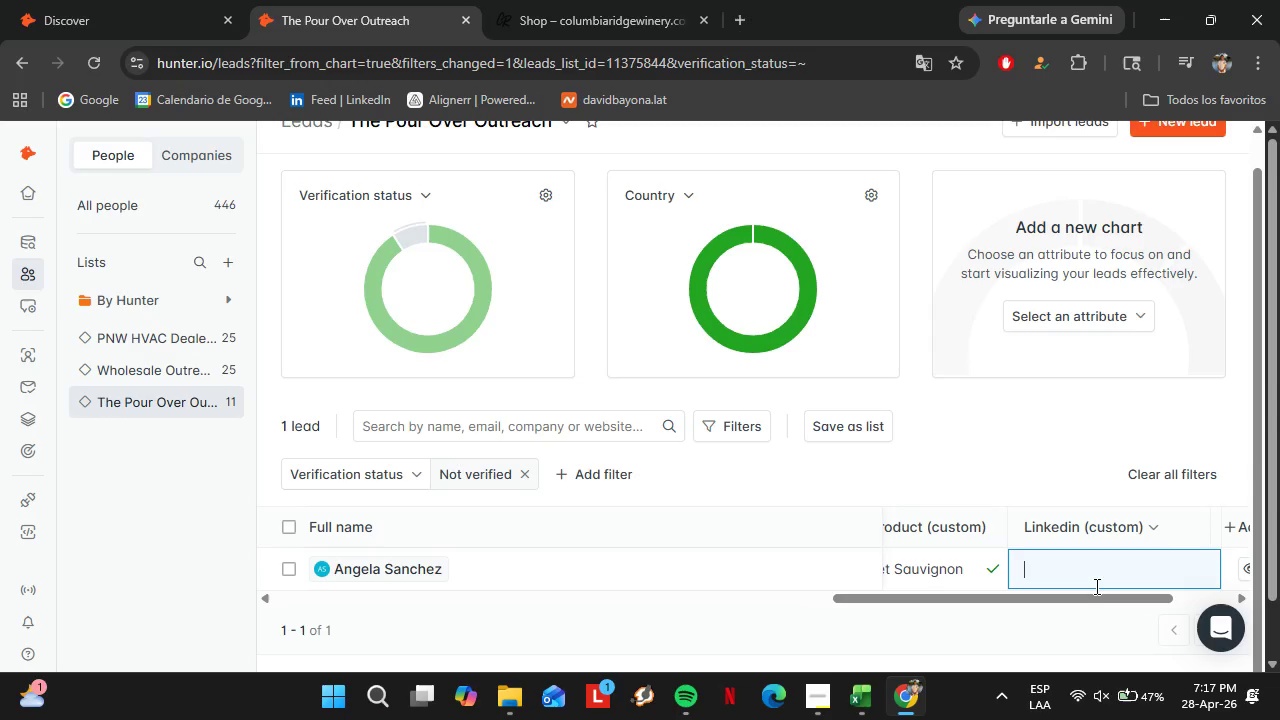 
left_click_drag(start_coordinate=[1094, 587], to_coordinate=[1083, 594])
 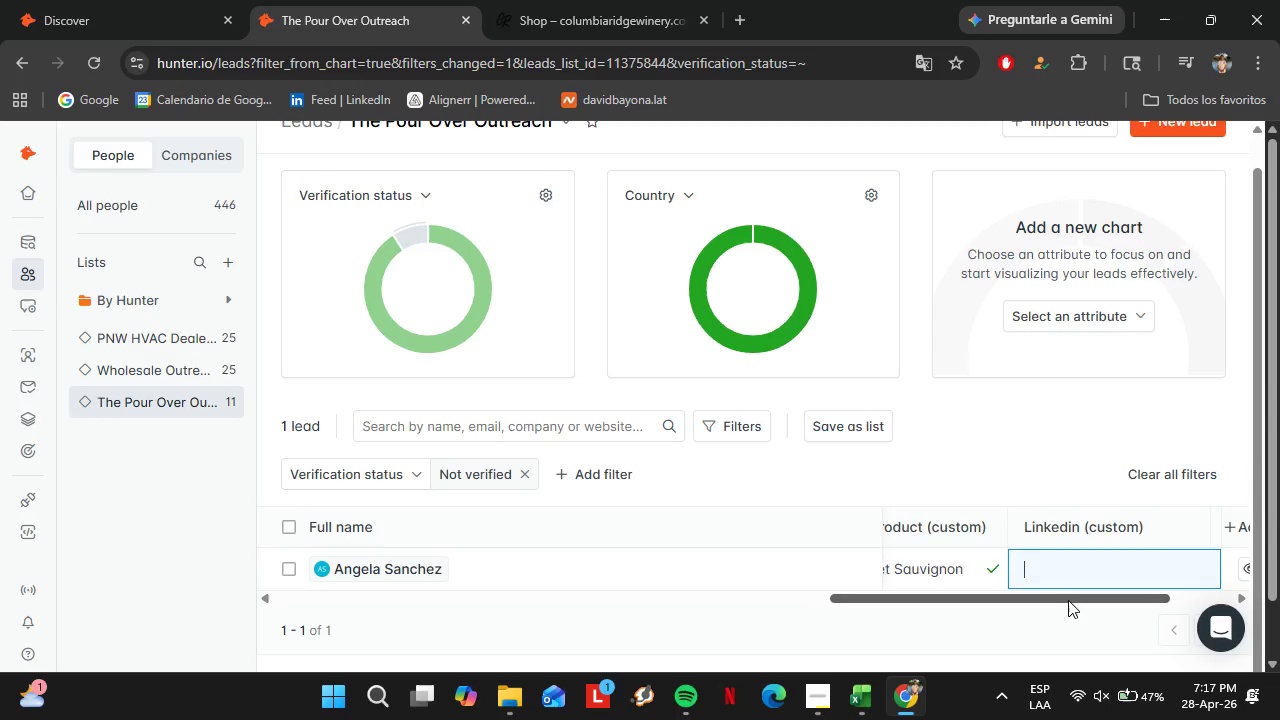 
left_click_drag(start_coordinate=[1076, 598], to_coordinate=[1042, 612])
 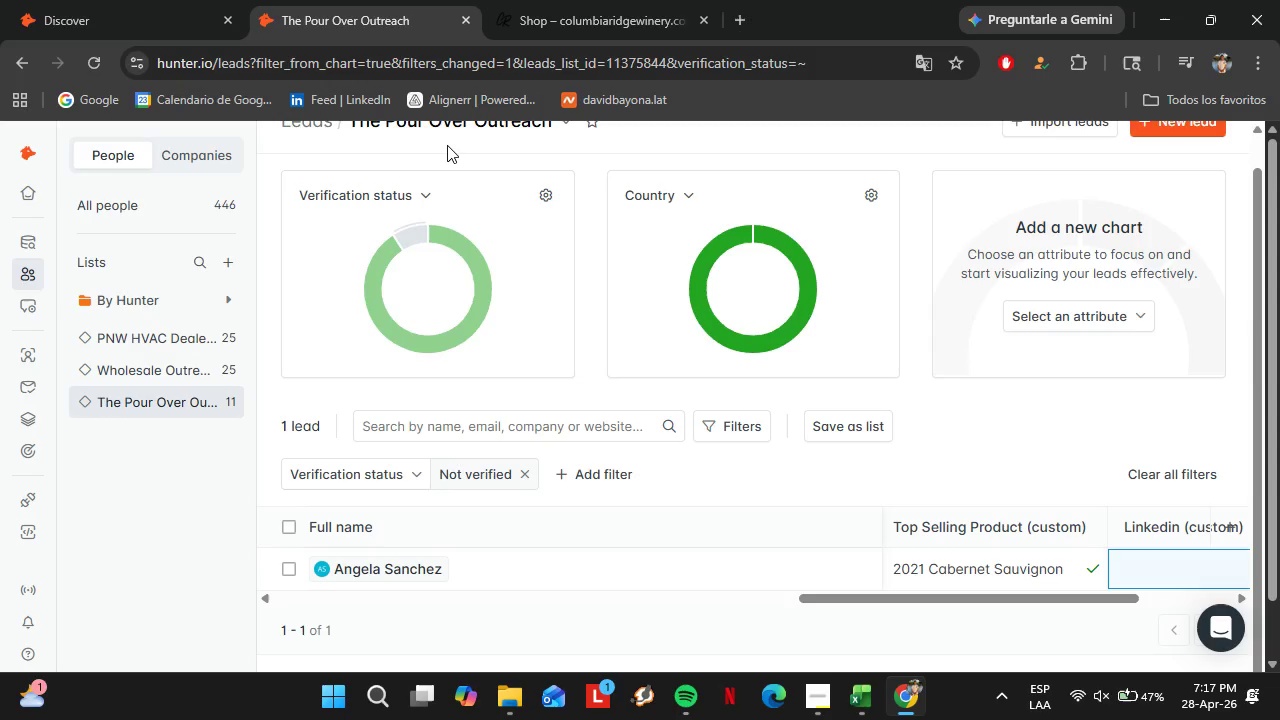 
left_click([105, 0])
 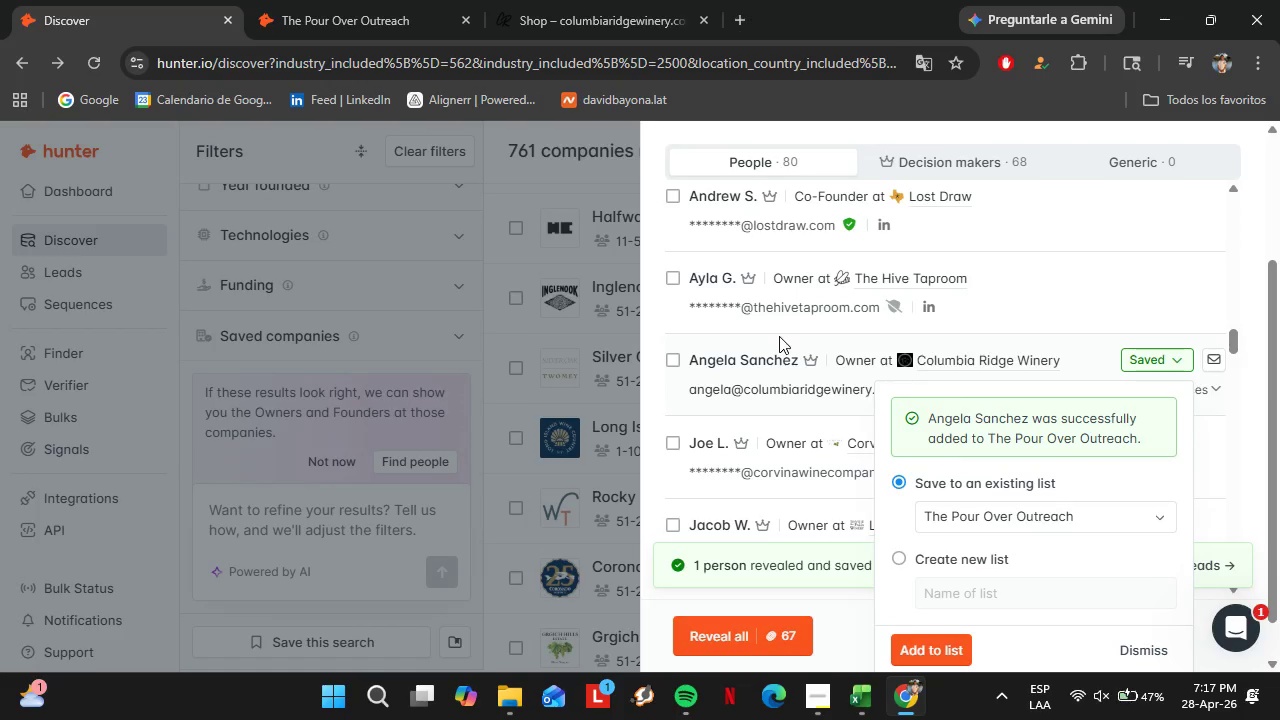 
left_click([616, 15])
 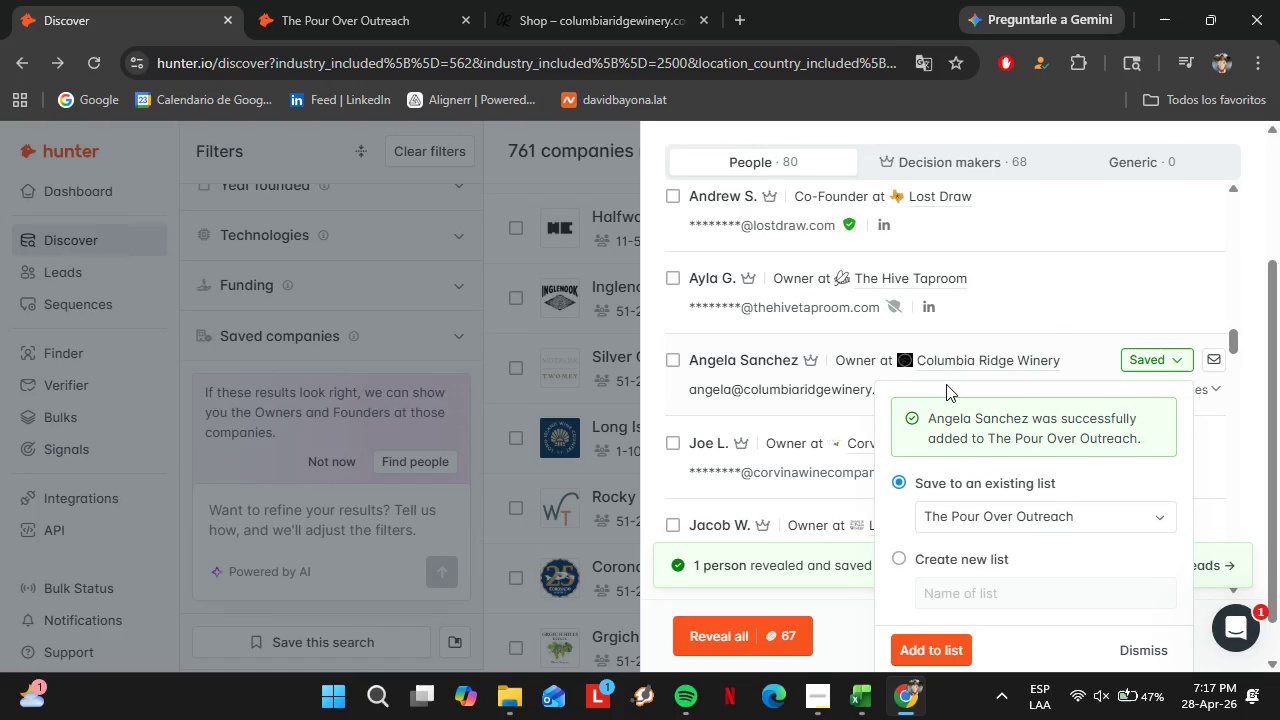 
double_click([183, 0])
 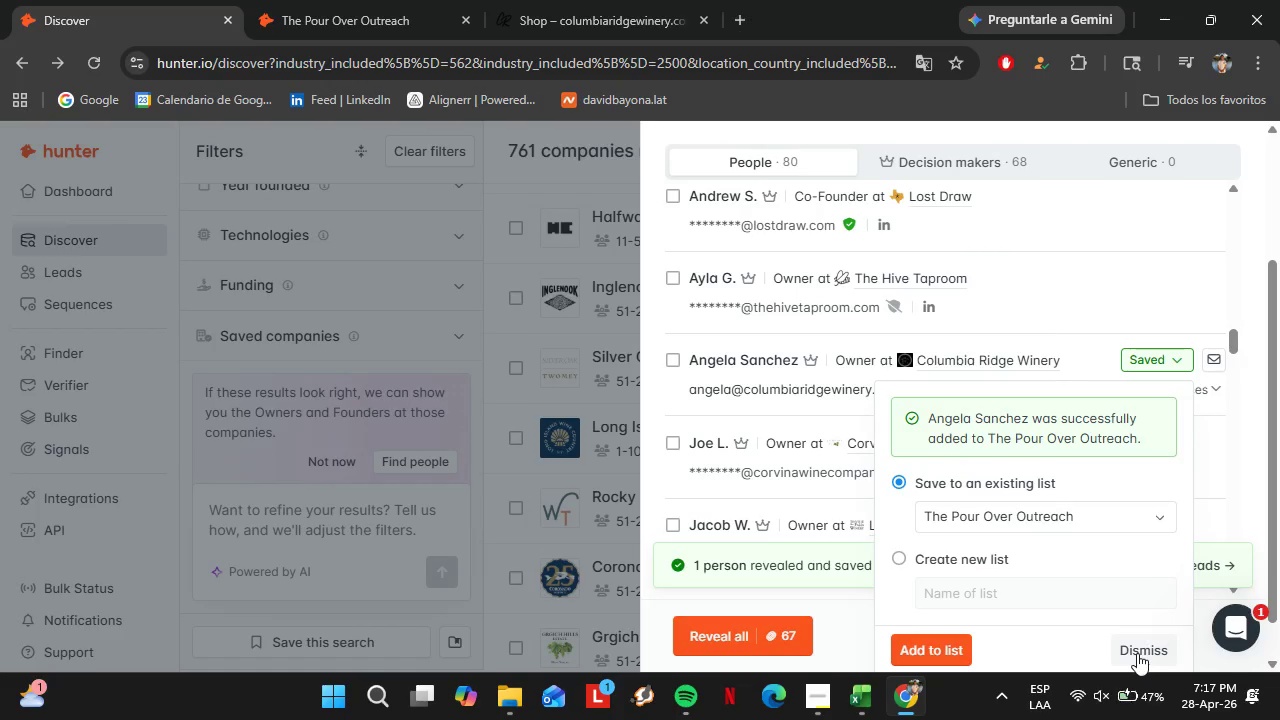 
right_click([949, 385])
 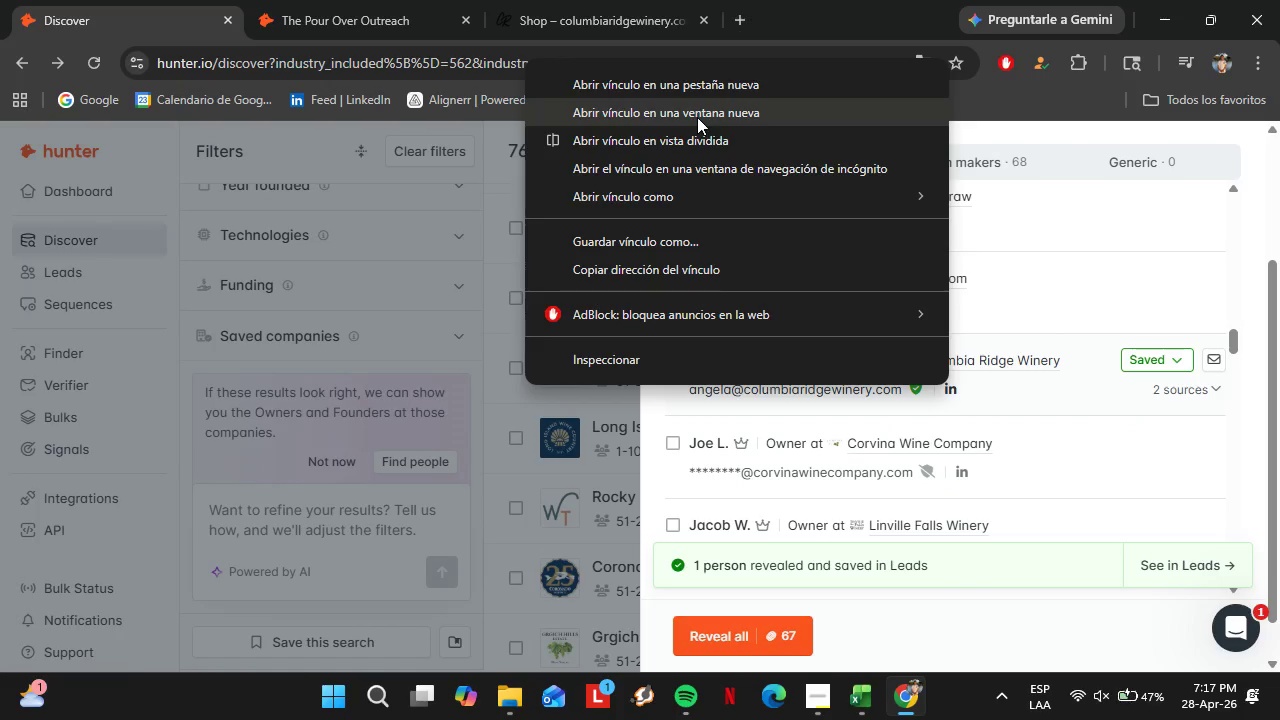 
left_click([662, 92])
 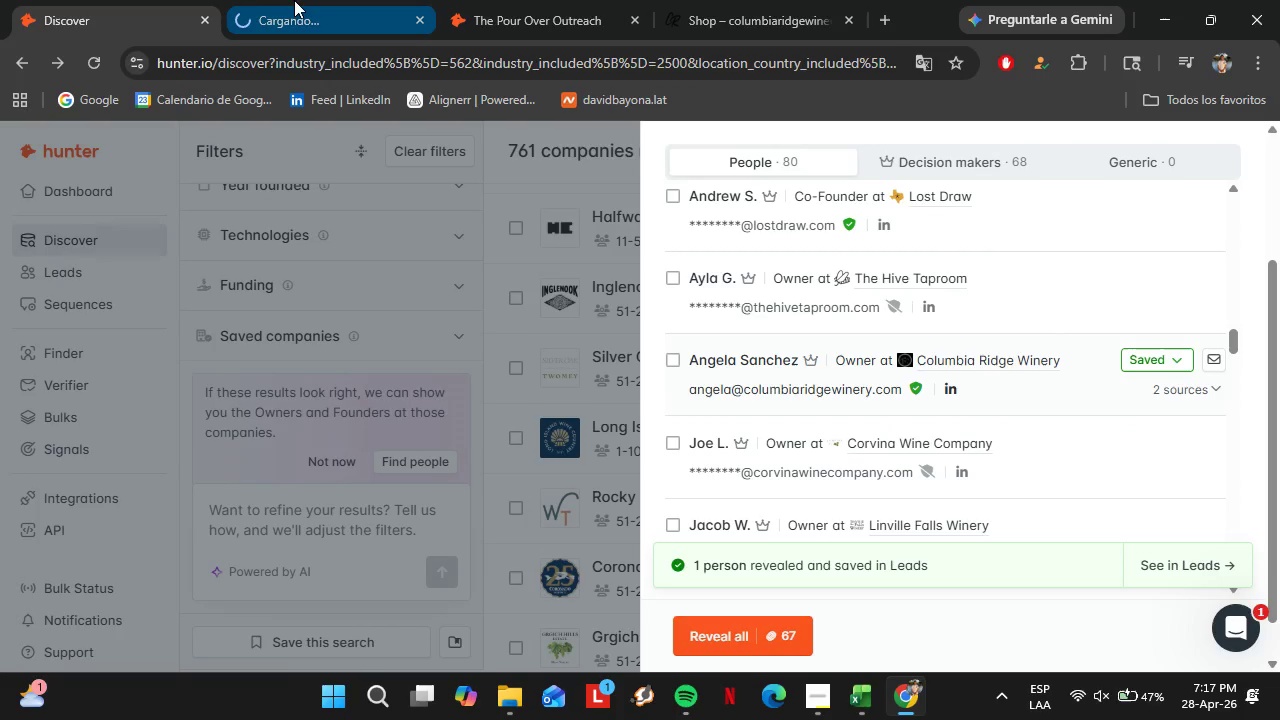 
left_click([290, 0])
 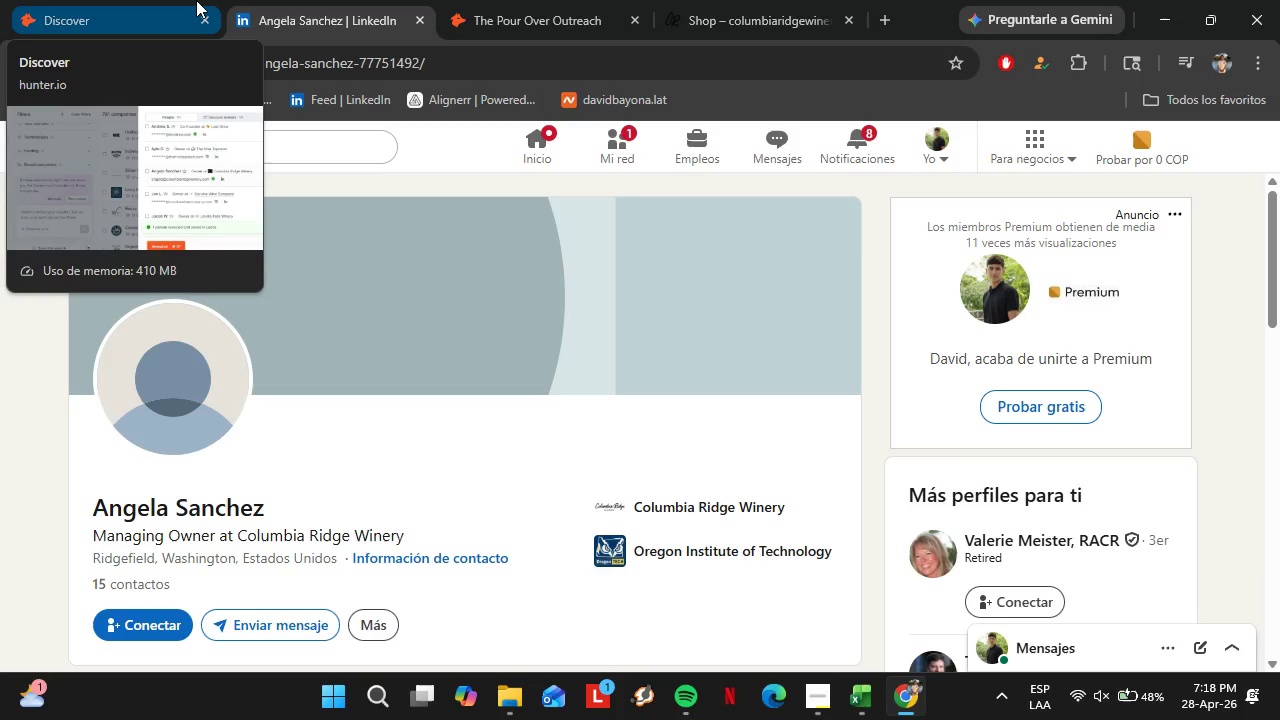 
wait(34.02)
 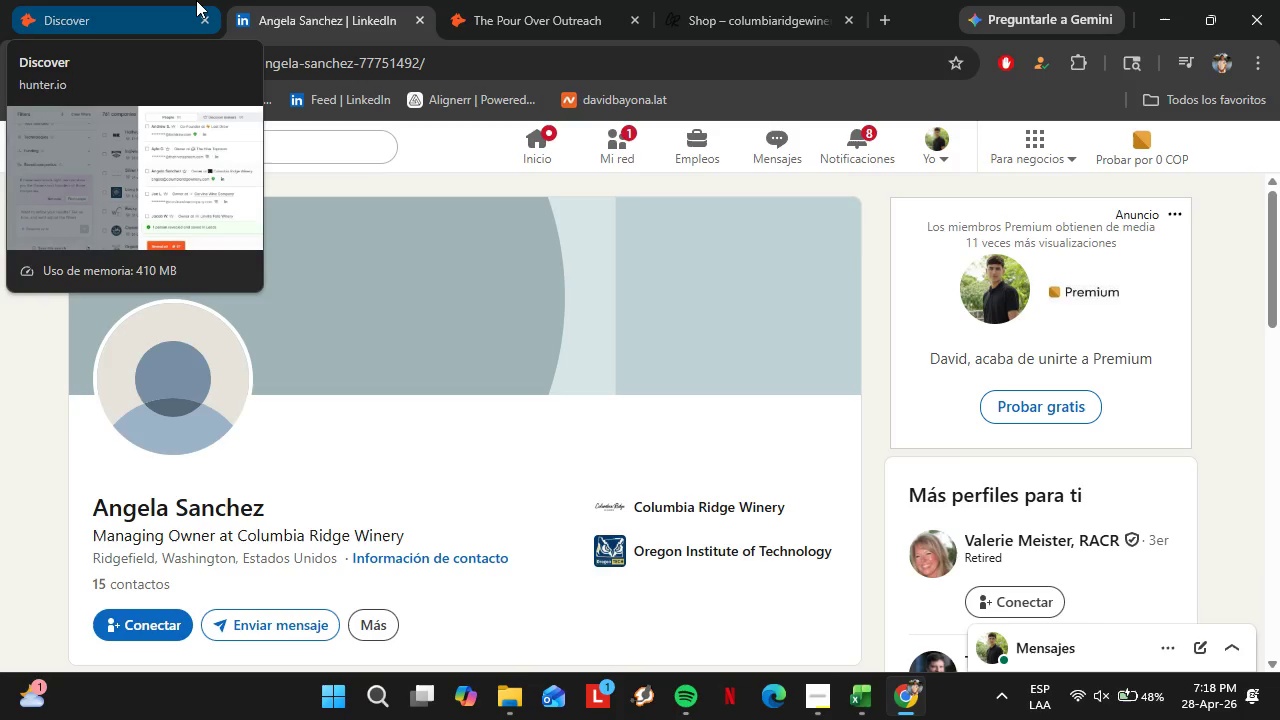 
left_click([240, 59])
 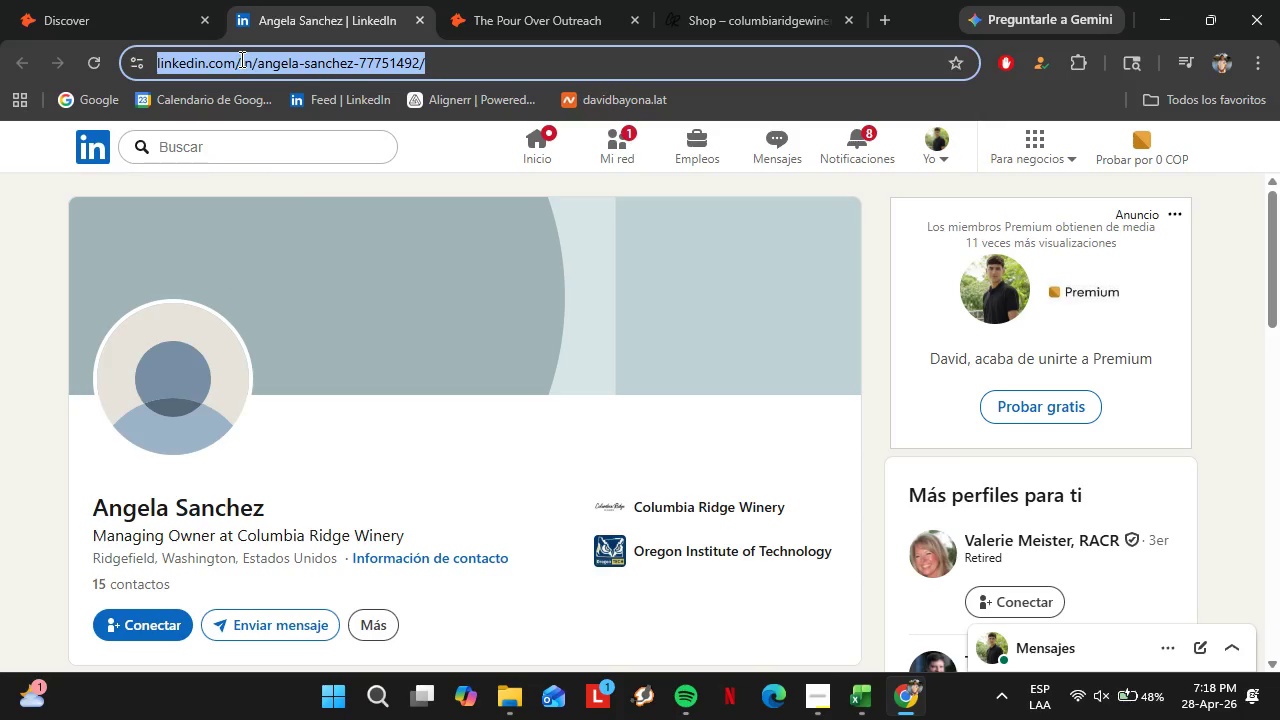 
key(Control+ControlLeft)
 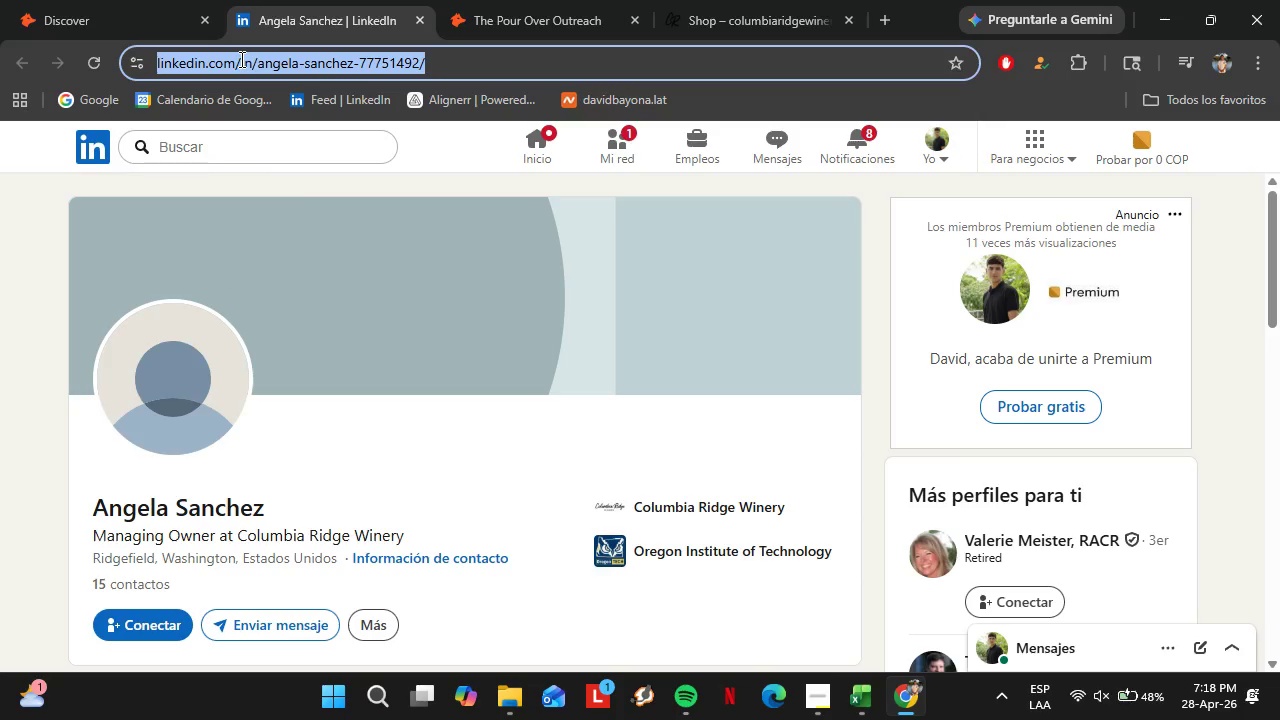 
key(Control+C)
 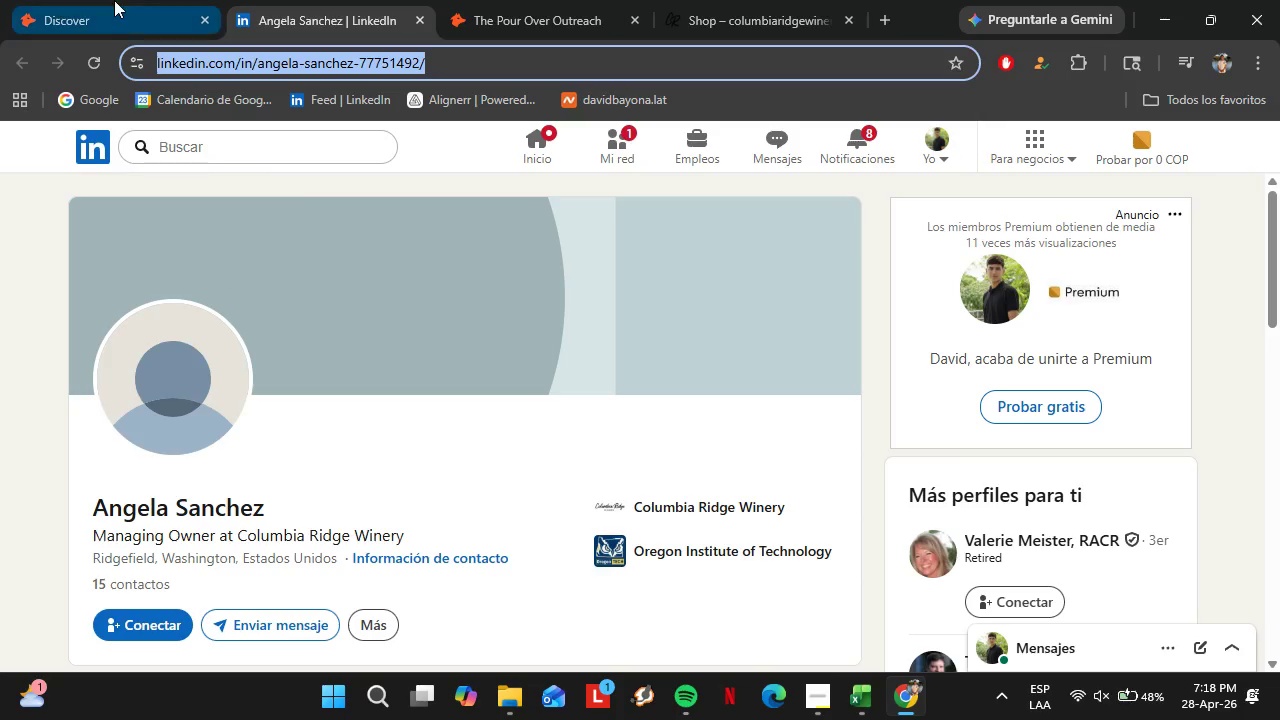 
left_click([114, 0])
 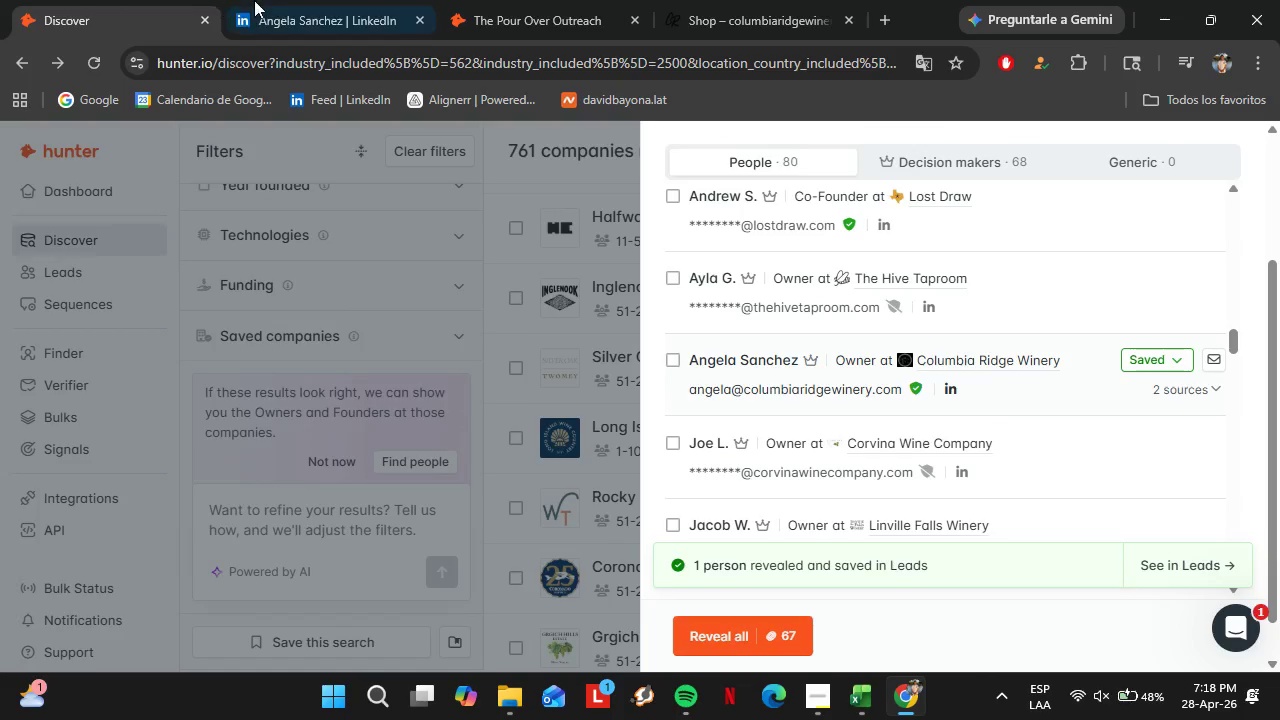 
left_click_drag(start_coordinate=[256, 0], to_coordinate=[518, 0])
 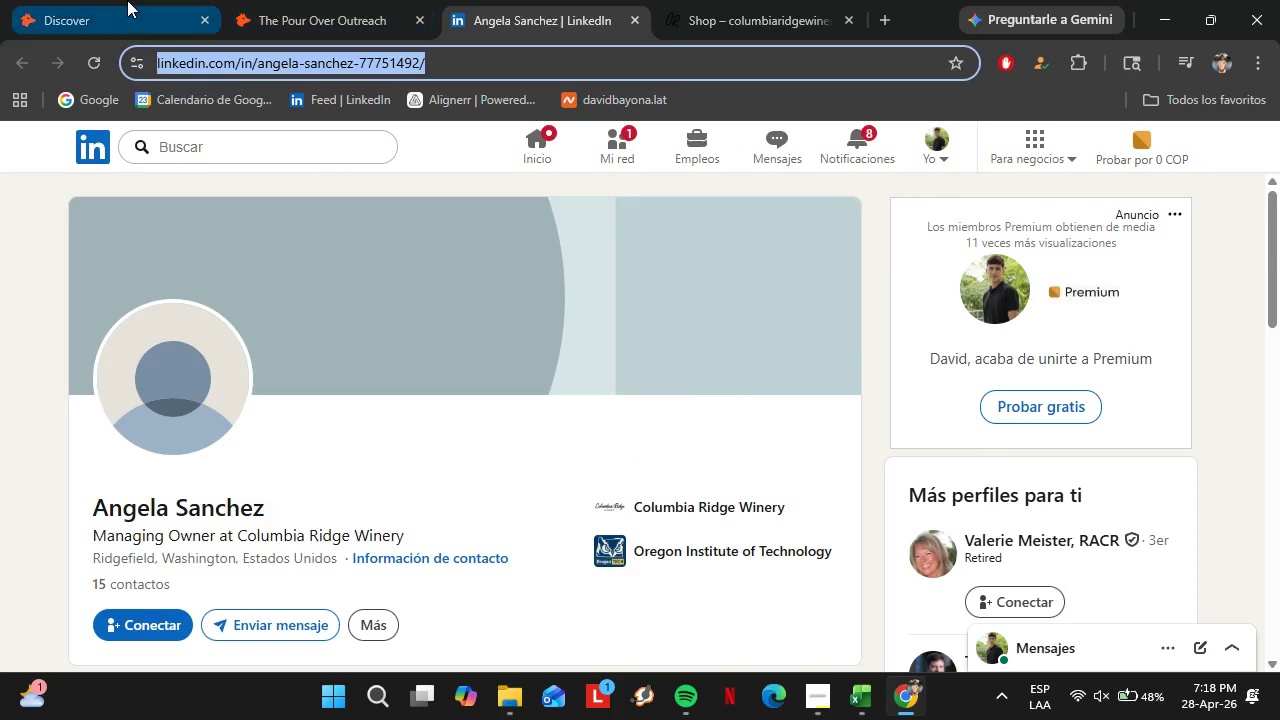 
left_click([127, 0])
 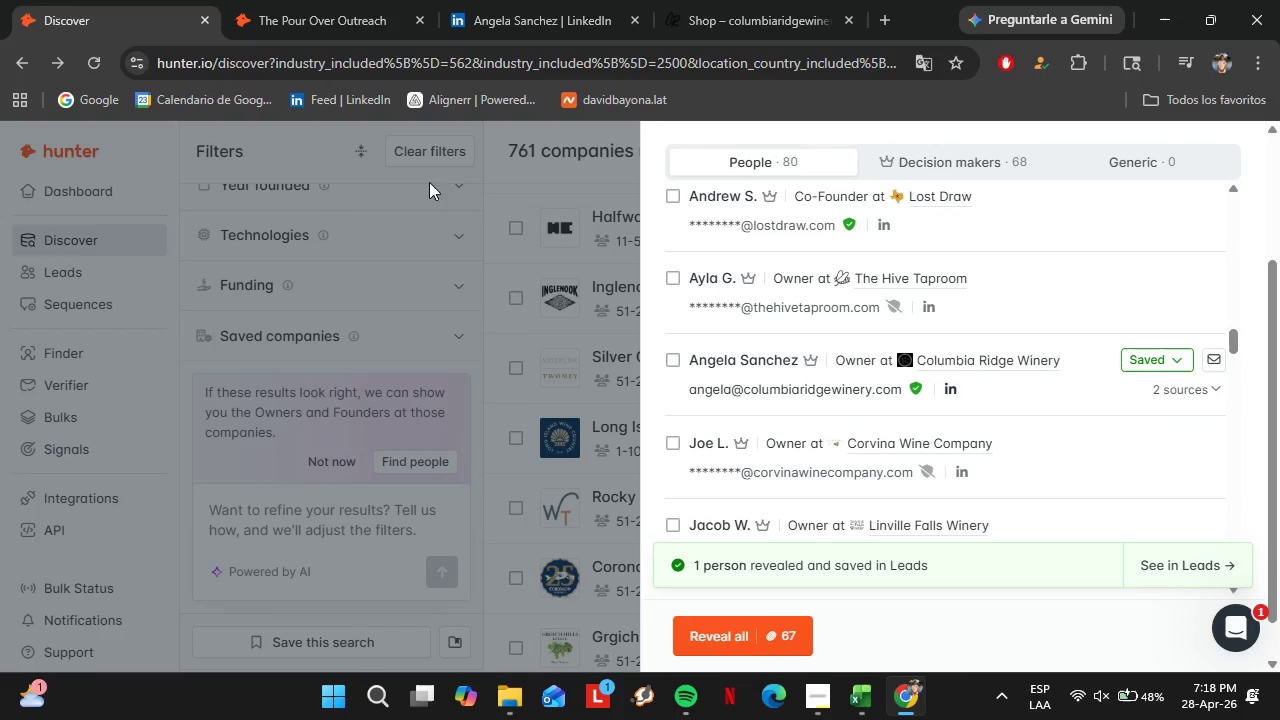 
left_click([346, 18])
 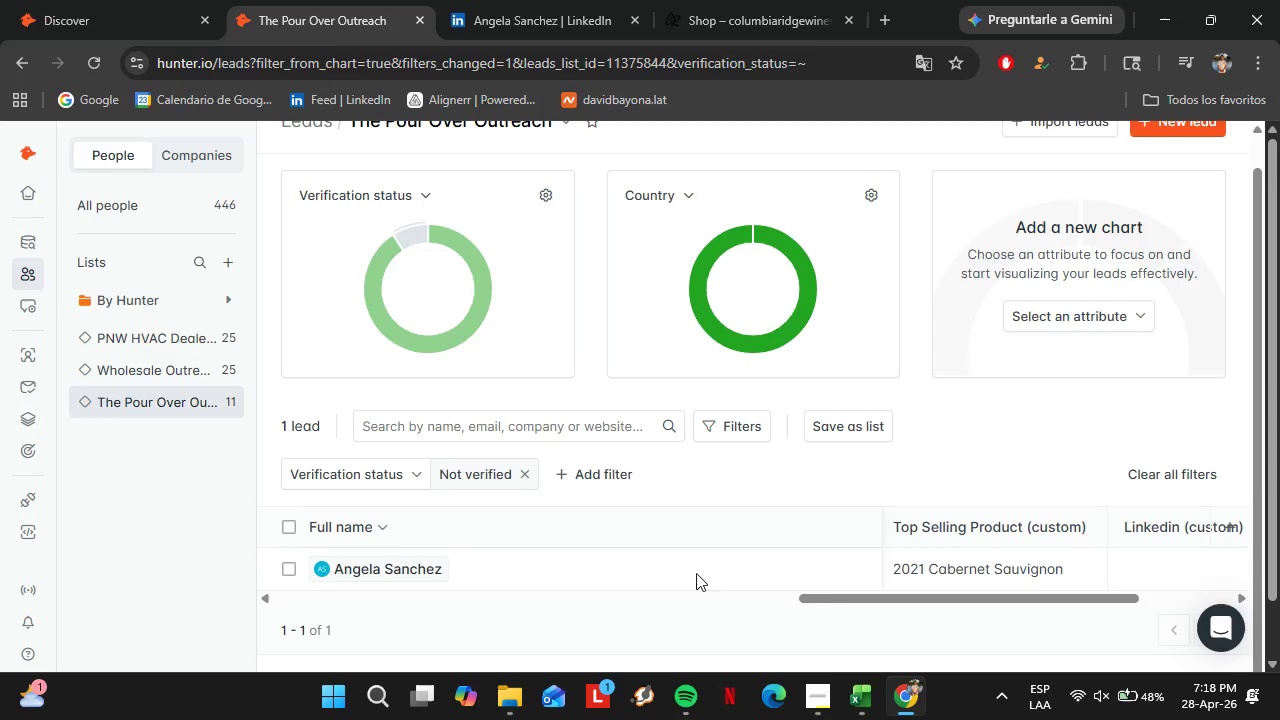 
left_click_drag(start_coordinate=[849, 598], to_coordinate=[939, 599])
 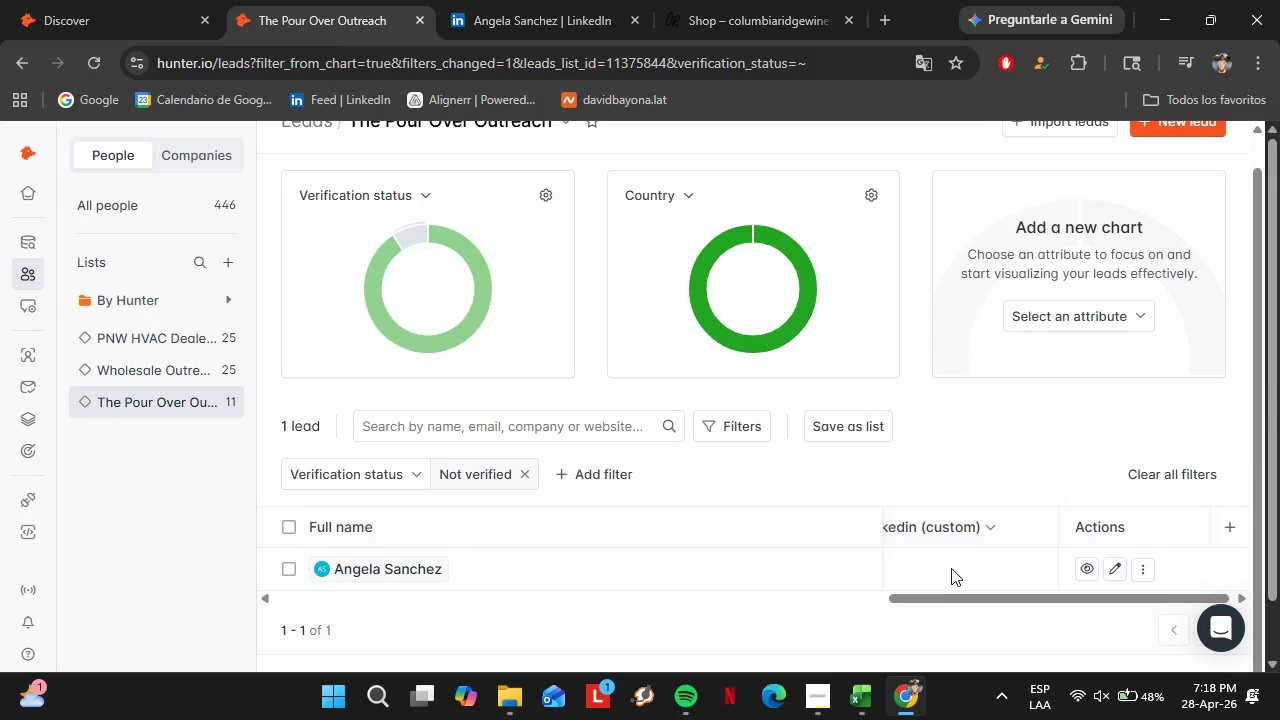 
double_click([951, 568])
 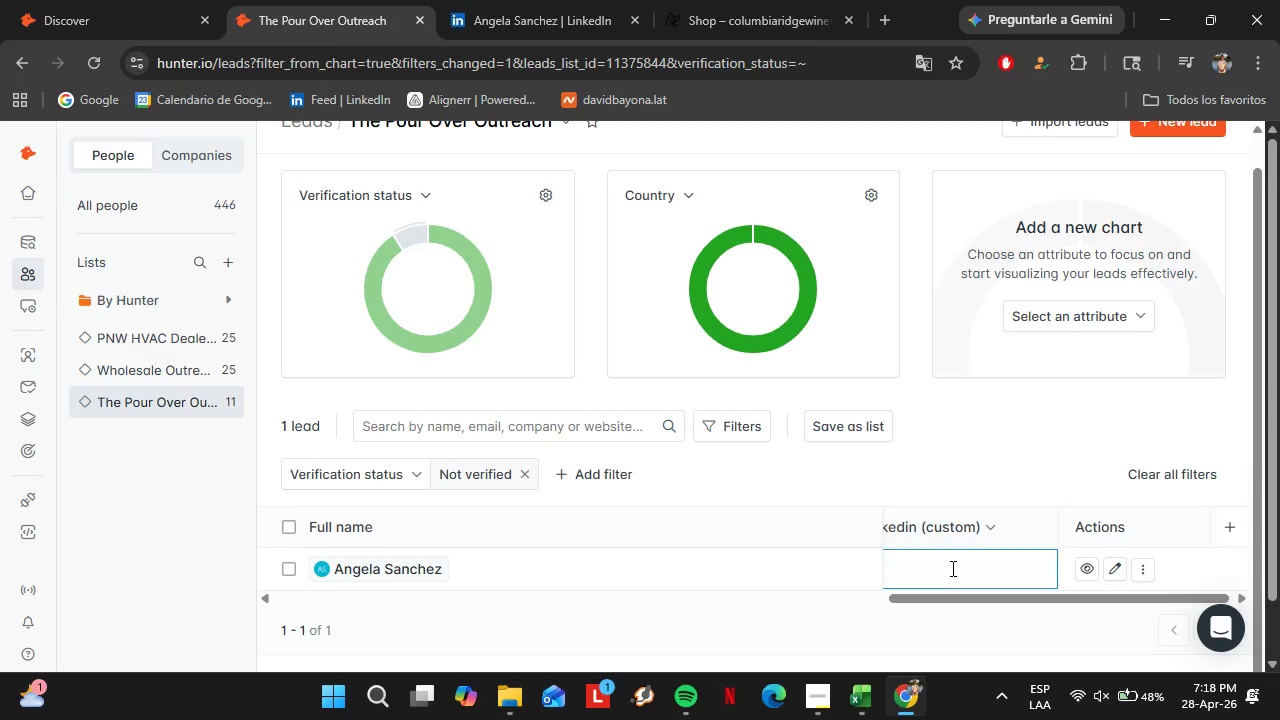 
triple_click([951, 568])
 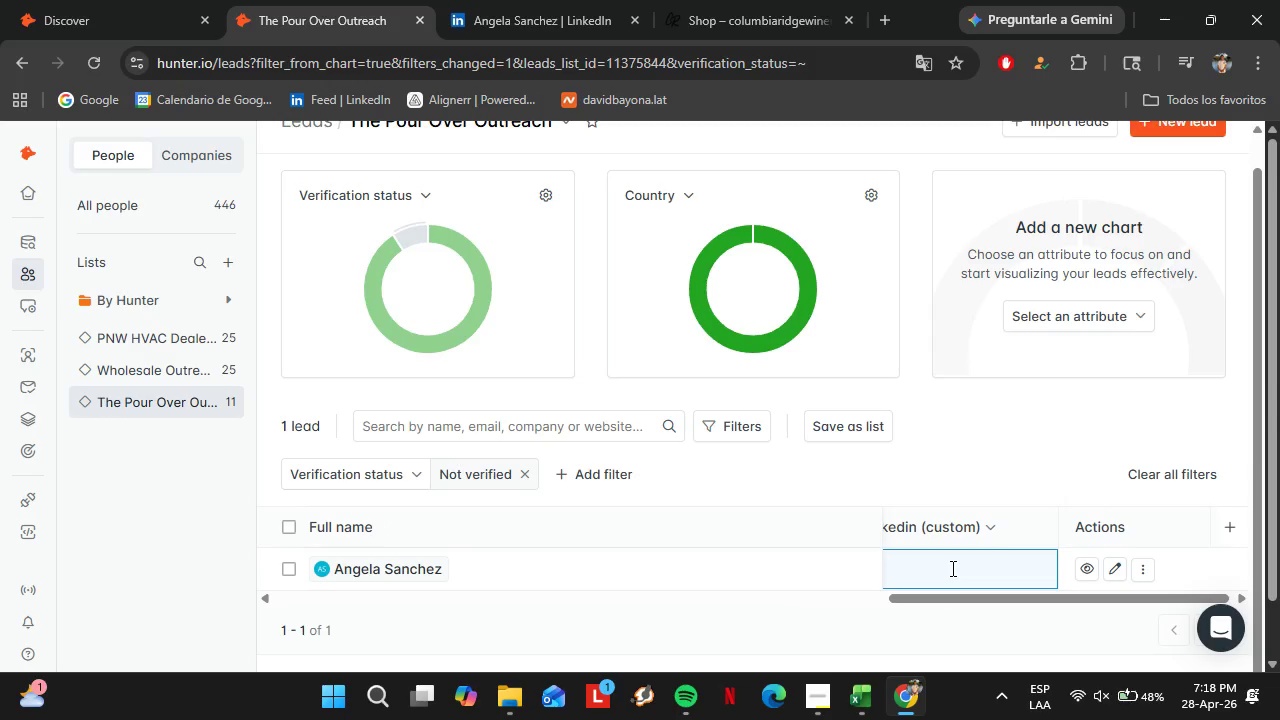 
key(Control+V)
 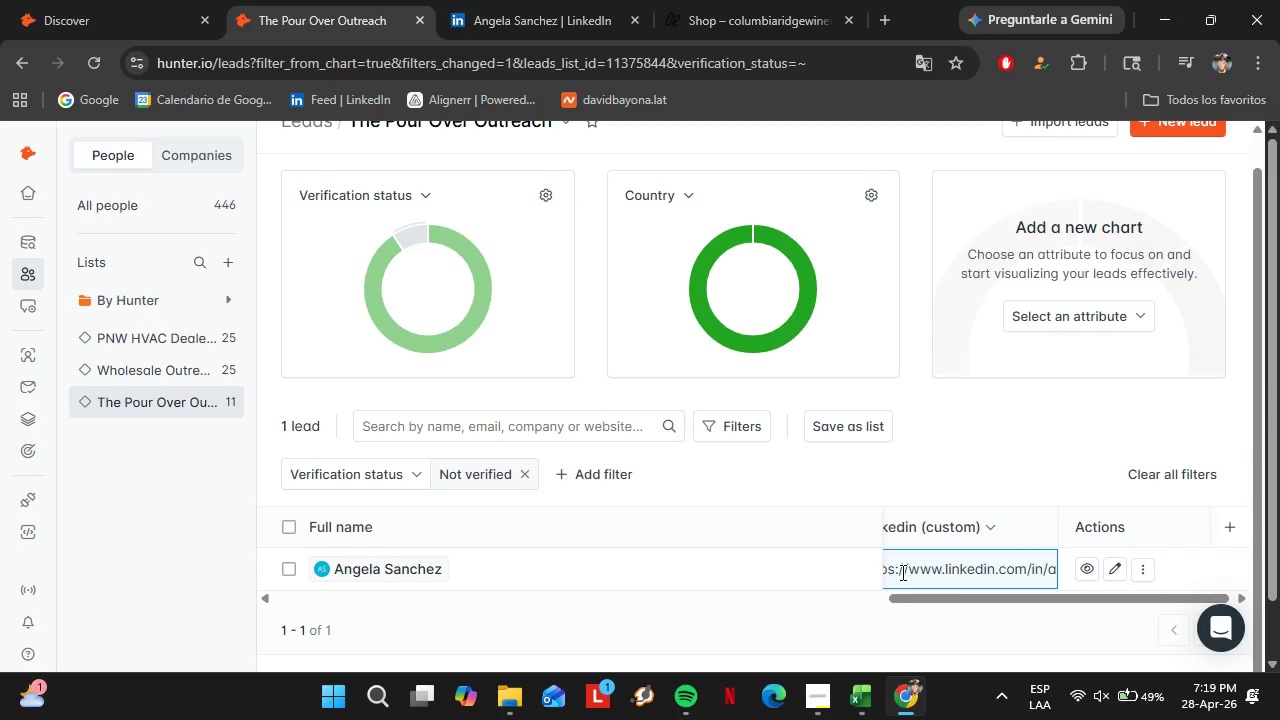 
wait(83.2)
 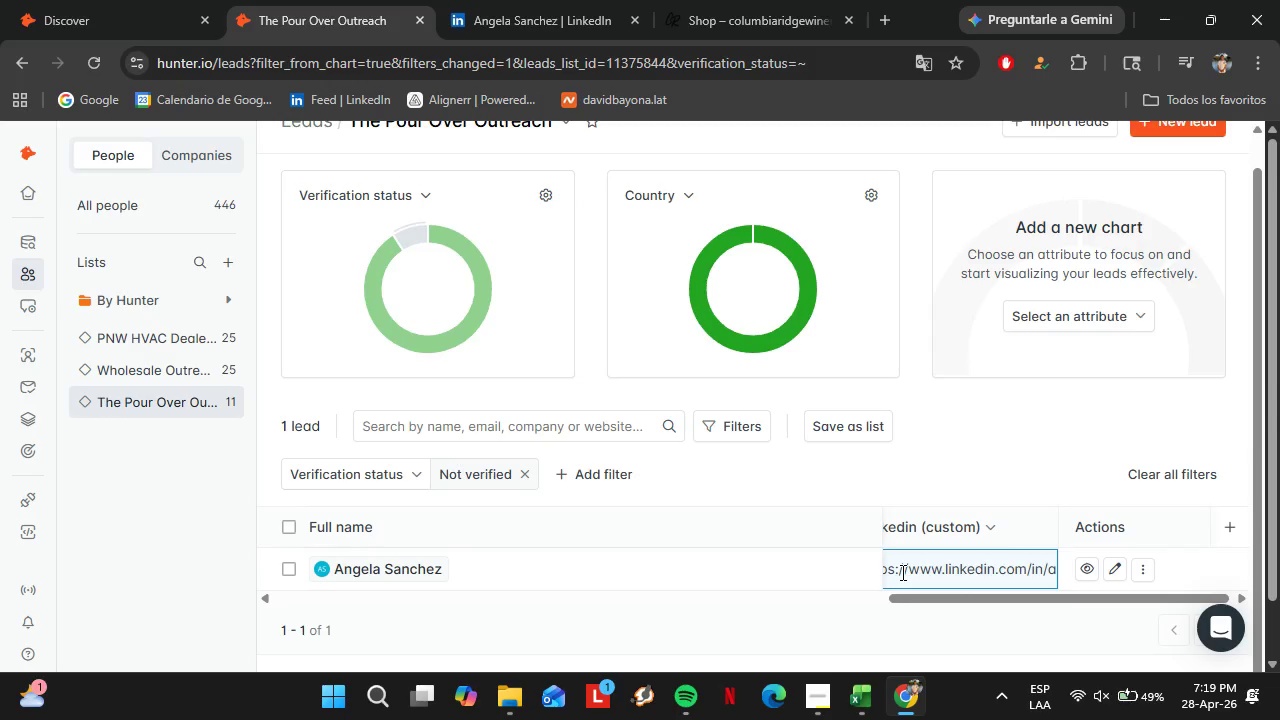 
key(Enter)
 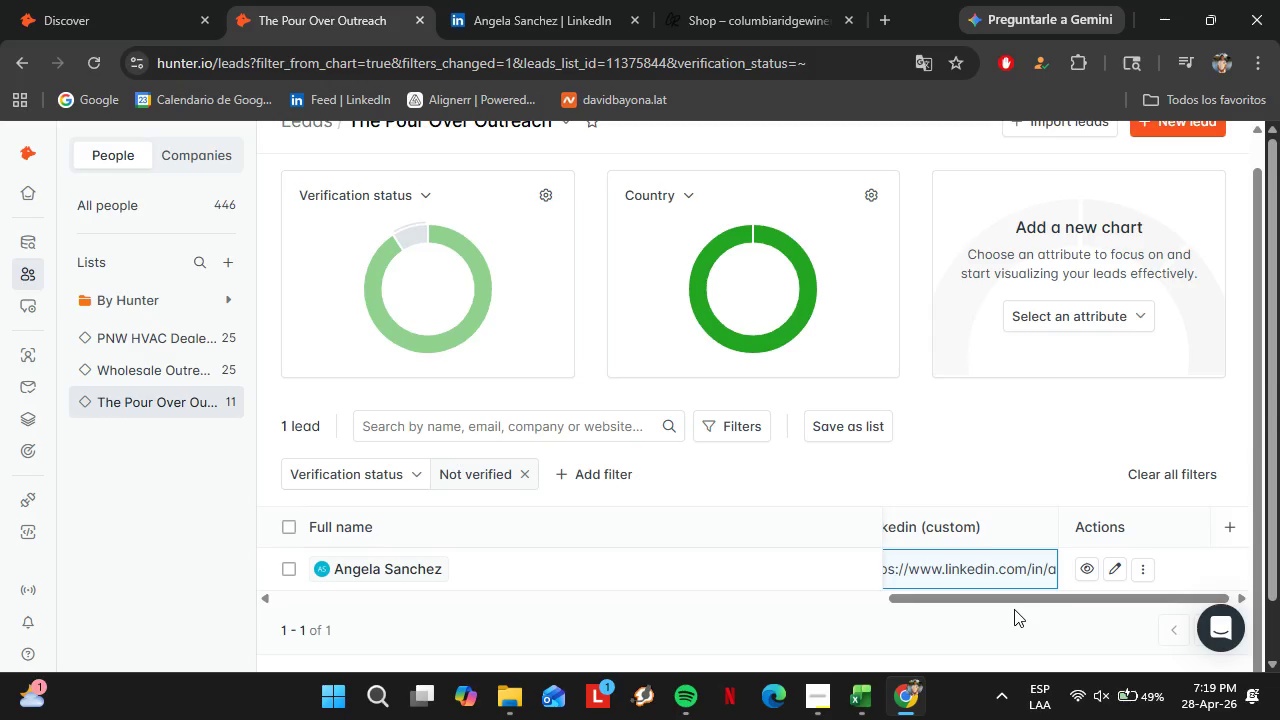 
left_click_drag(start_coordinate=[1004, 603], to_coordinate=[343, 590])
 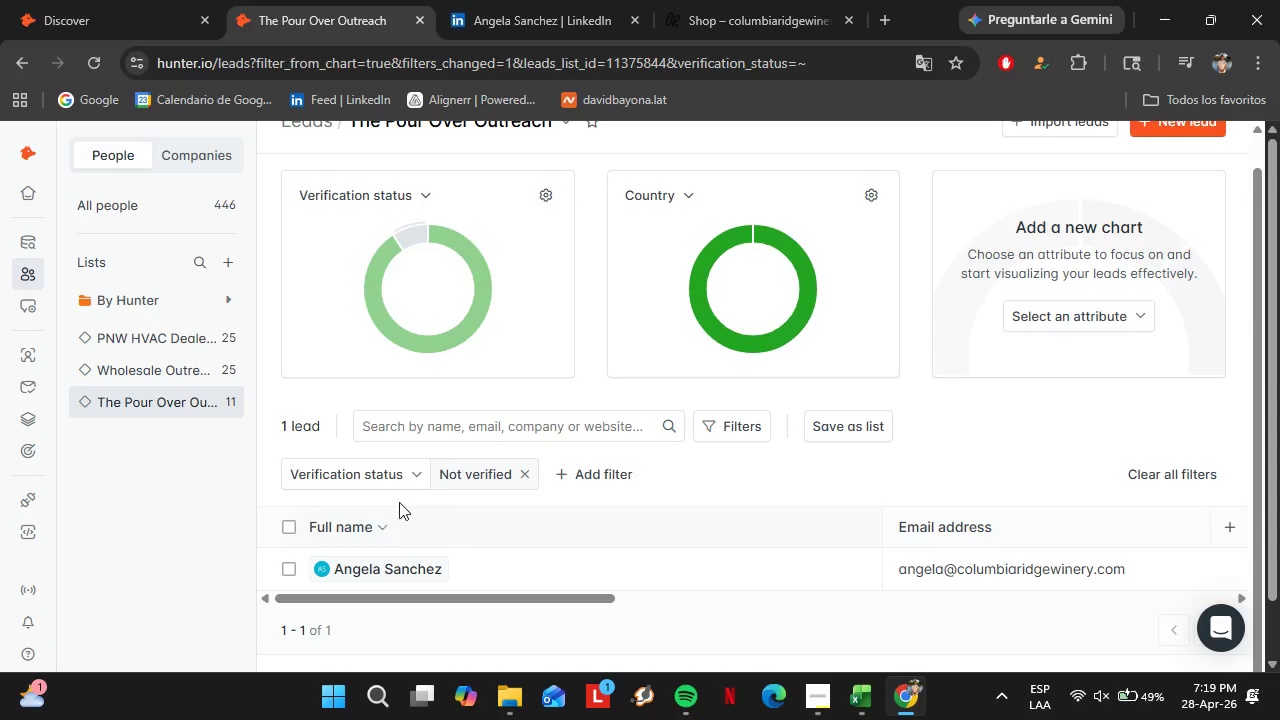 
wait(16.12)
 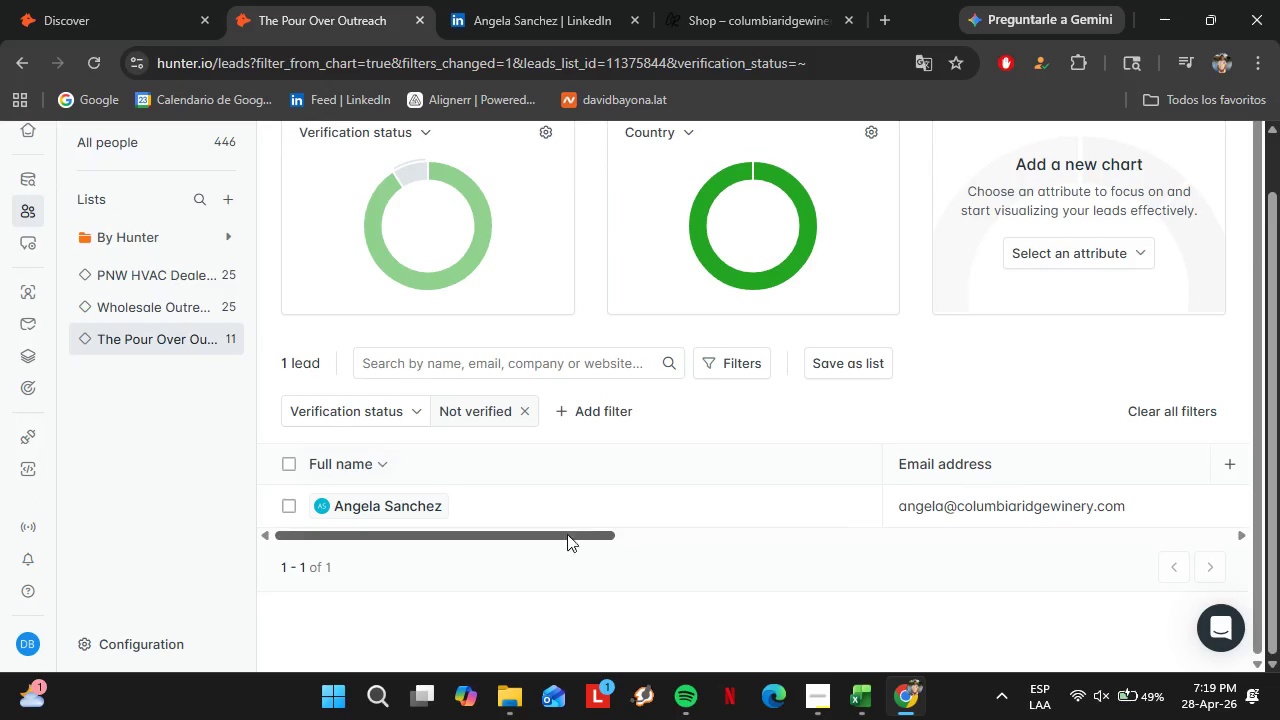 
left_click_drag(start_coordinate=[544, 538], to_coordinate=[561, 575])
 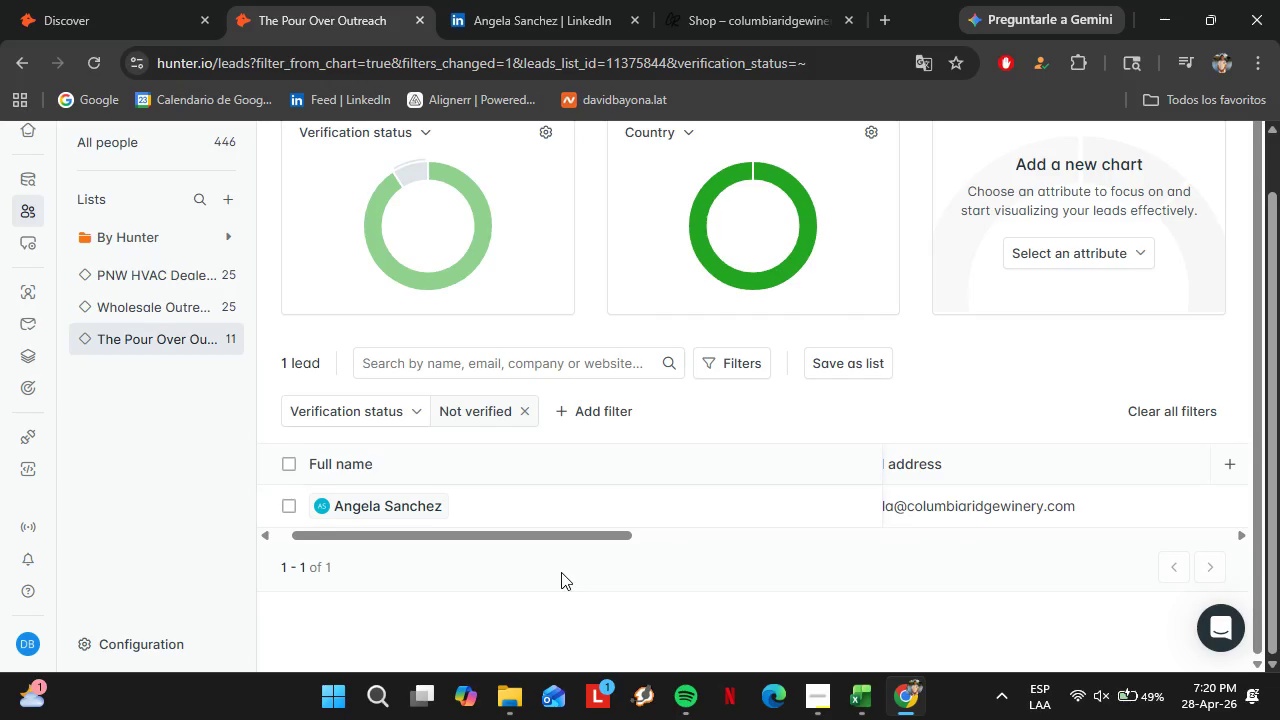 
scroll: coordinate [661, 513], scroll_direction: down, amount: 1.0
 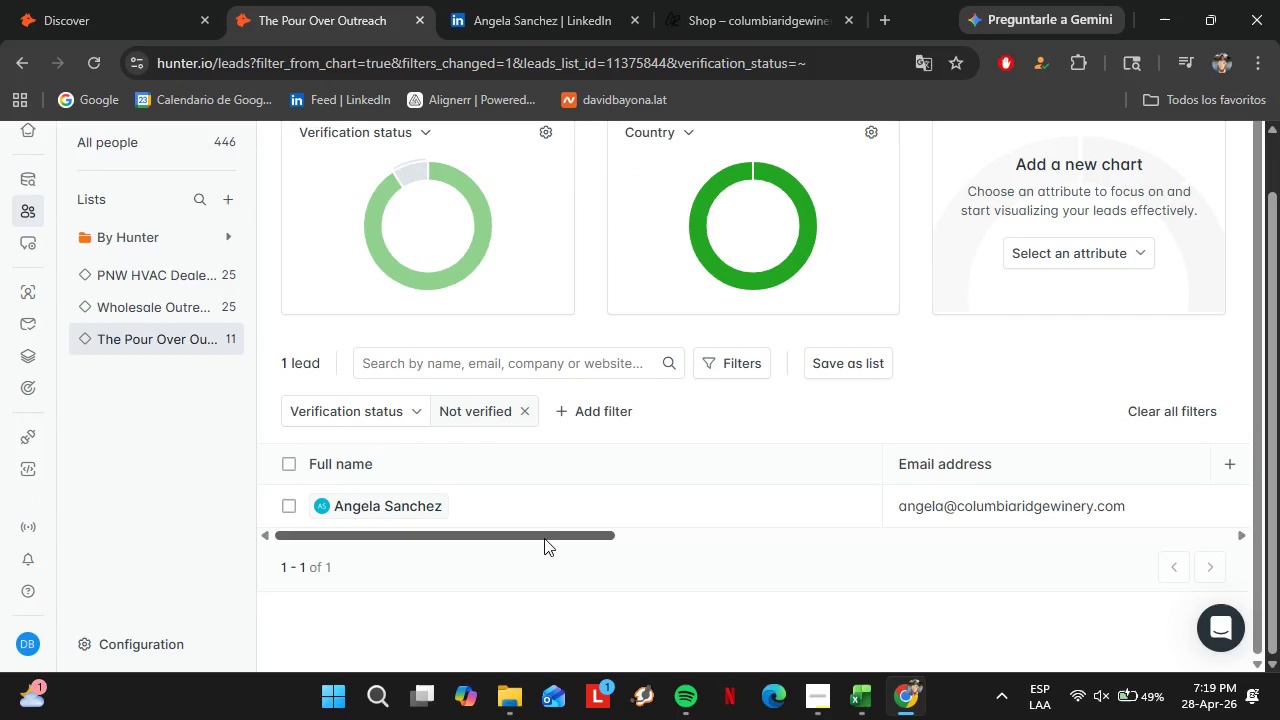 
wait(9.09)
 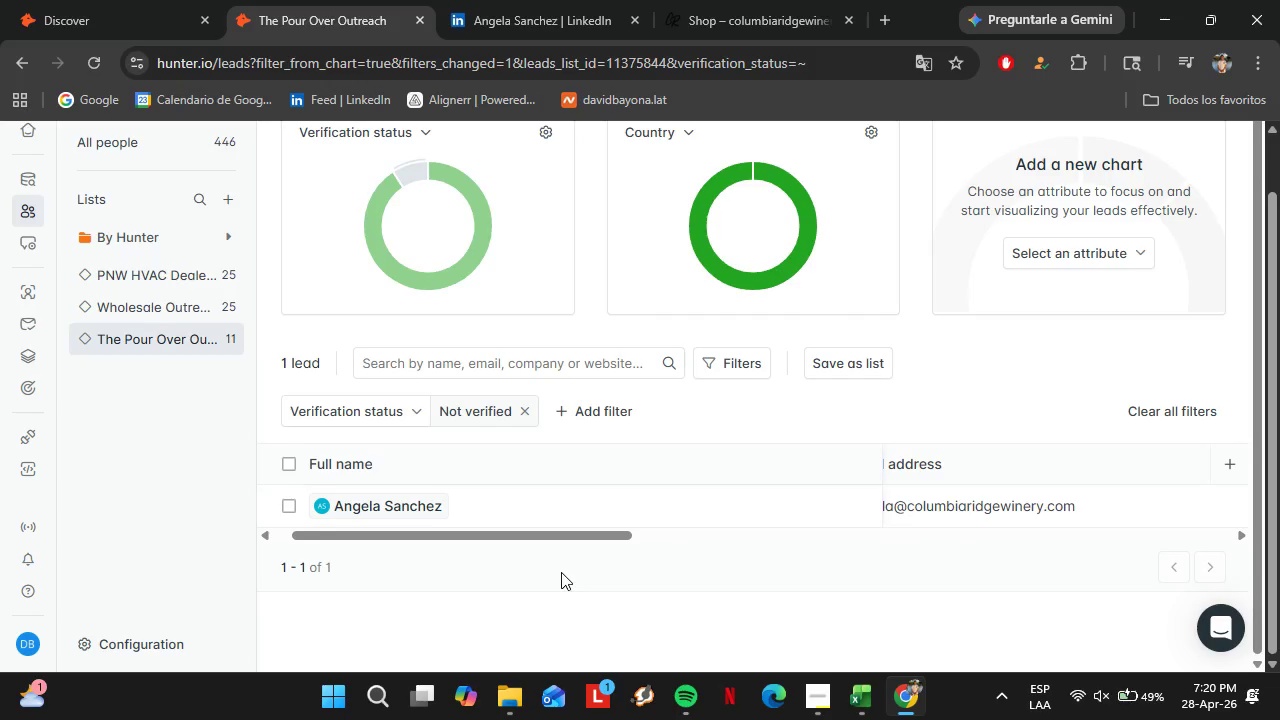 
left_click_drag(start_coordinate=[510, 544], to_coordinate=[755, 544])
 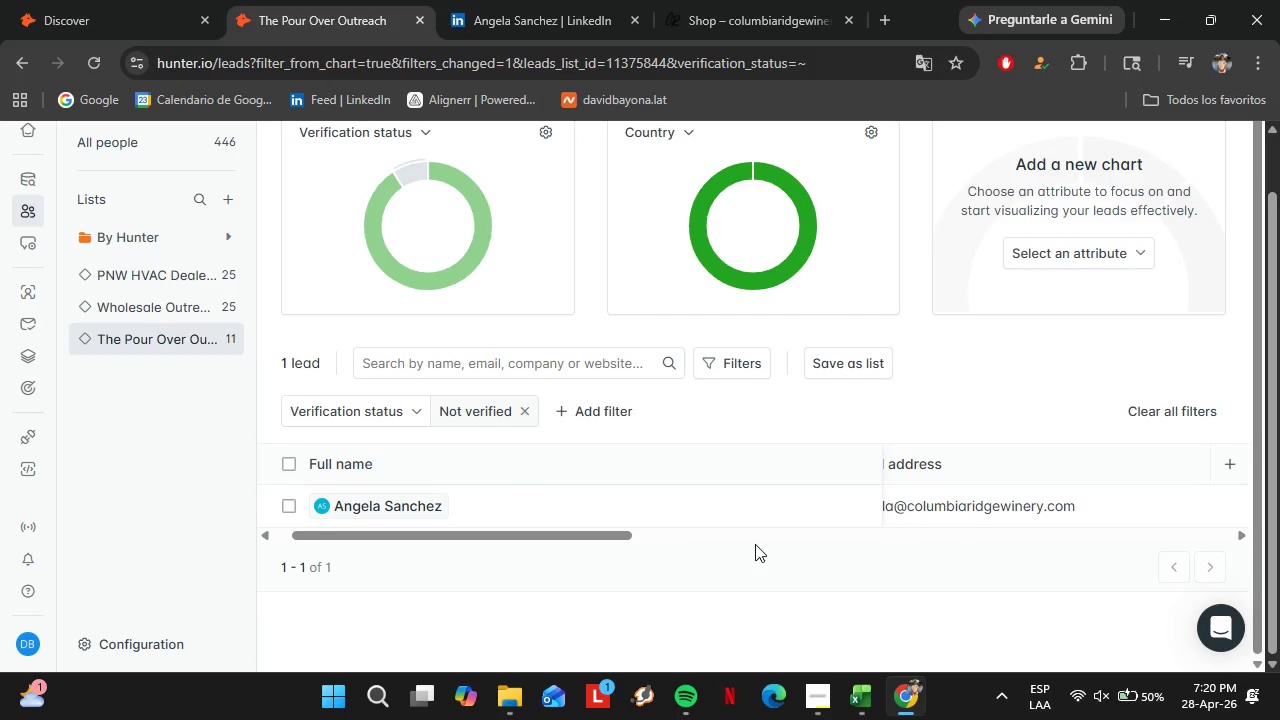 
left_click([744, 556])
 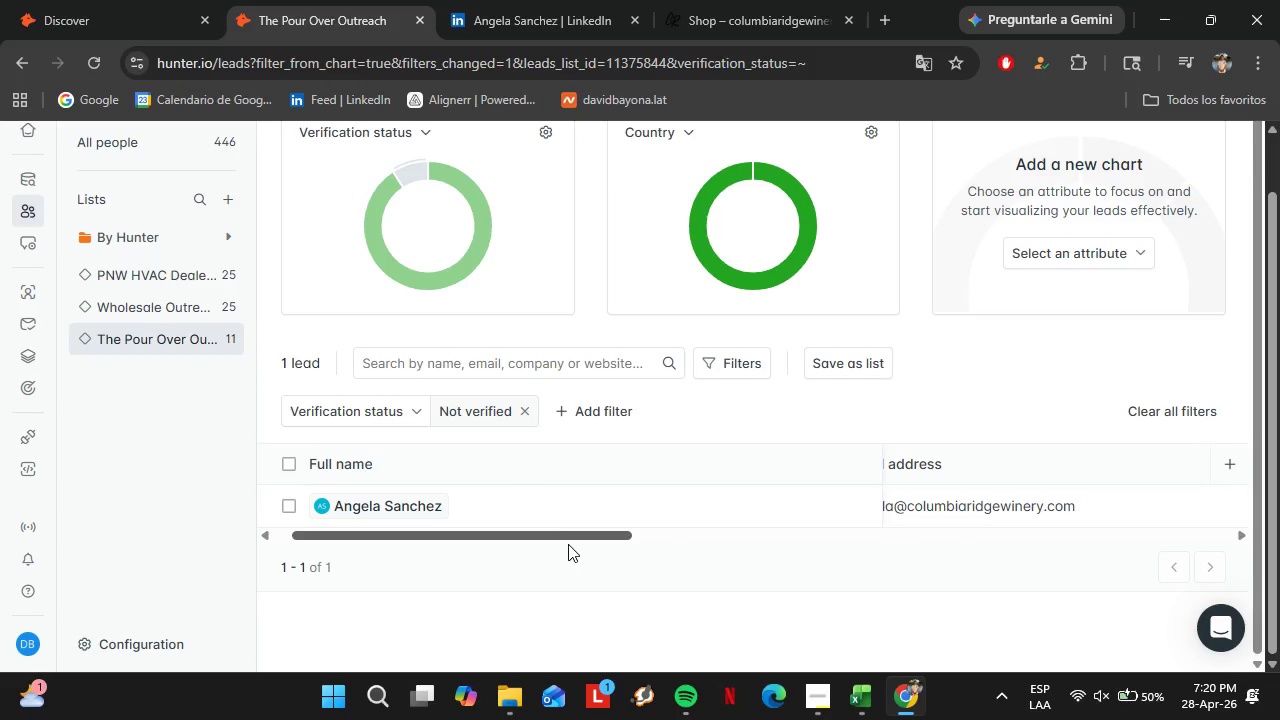 
left_click_drag(start_coordinate=[561, 548], to_coordinate=[593, 544])
 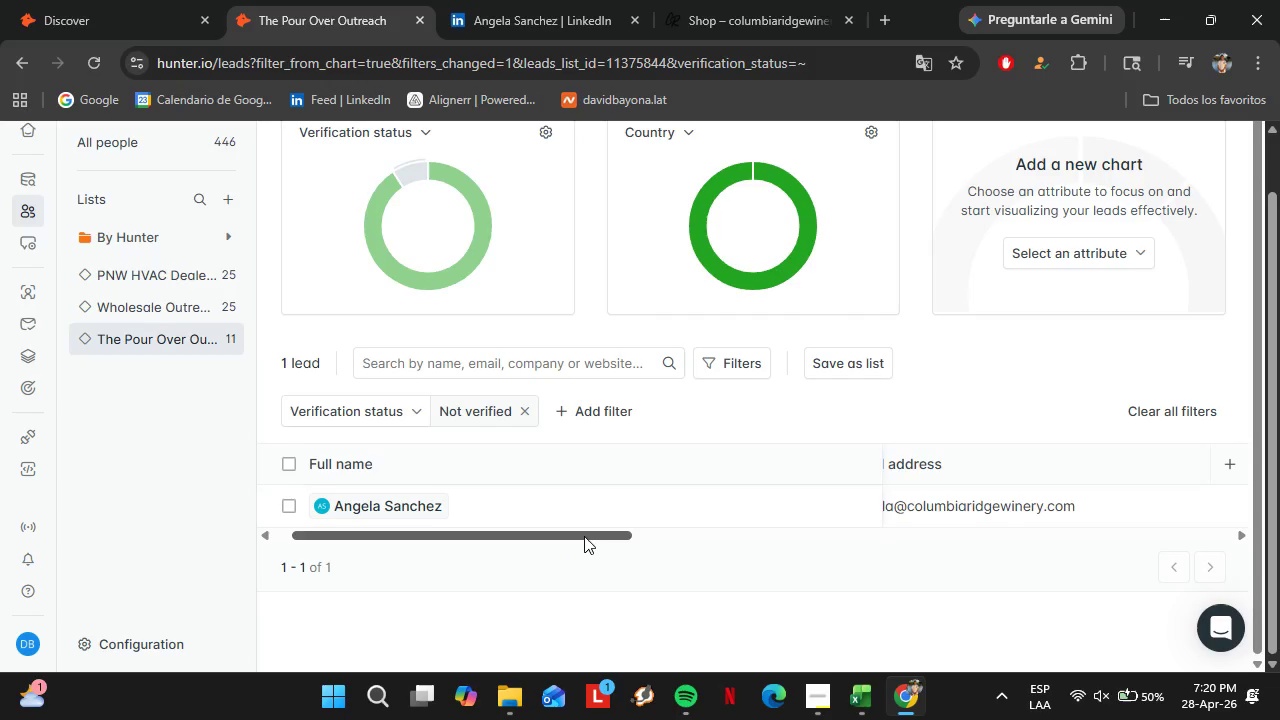 
left_click_drag(start_coordinate=[584, 536], to_coordinate=[456, 580])
 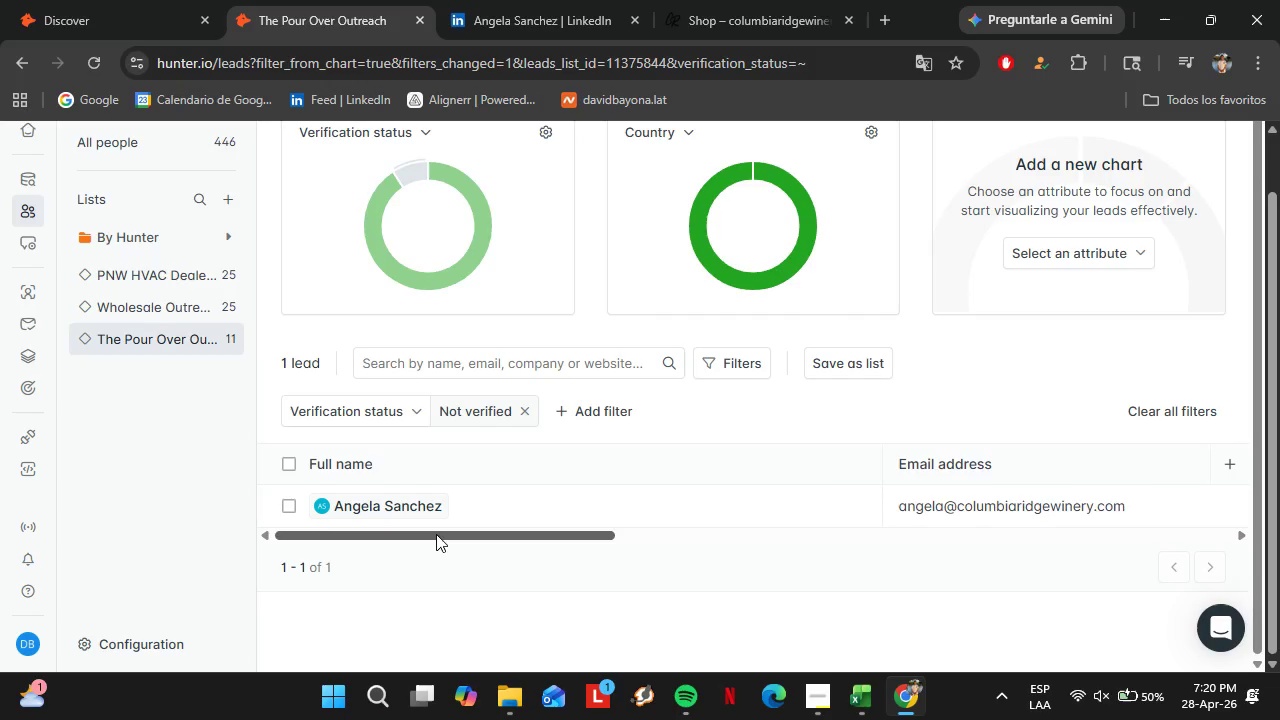 
left_click_drag(start_coordinate=[434, 532], to_coordinate=[406, 550])
 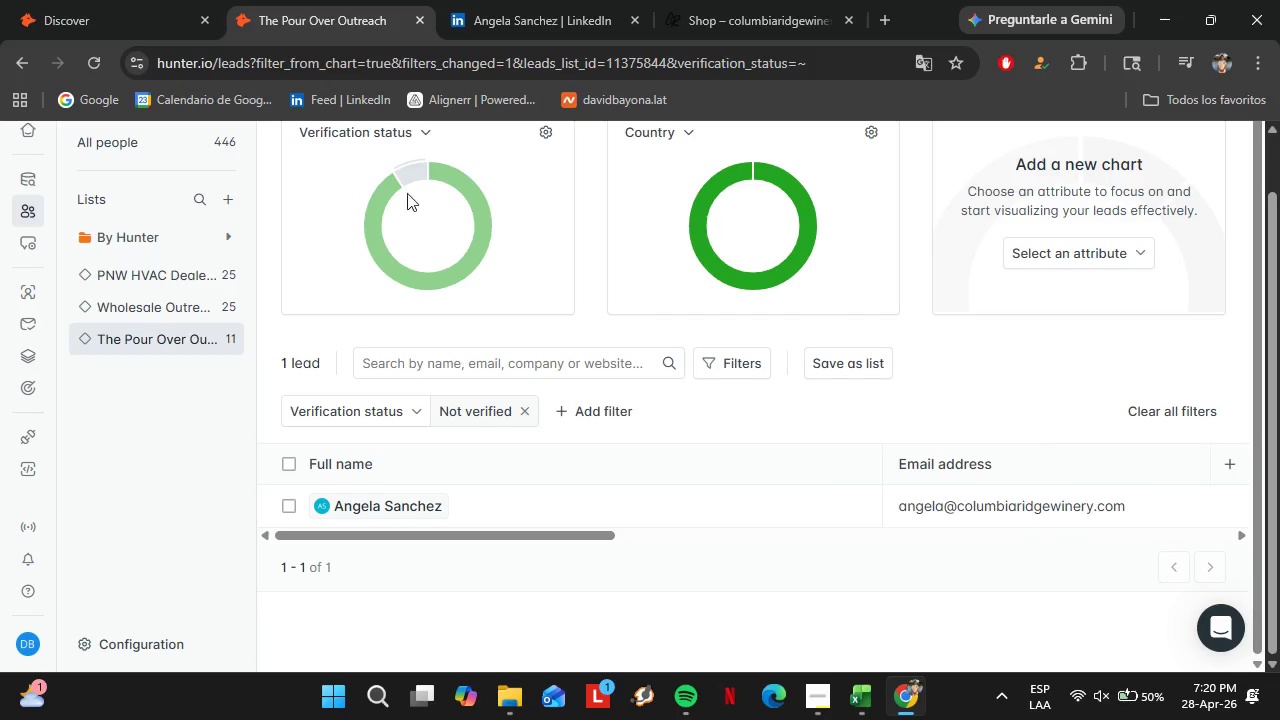 
double_click([404, 184])
 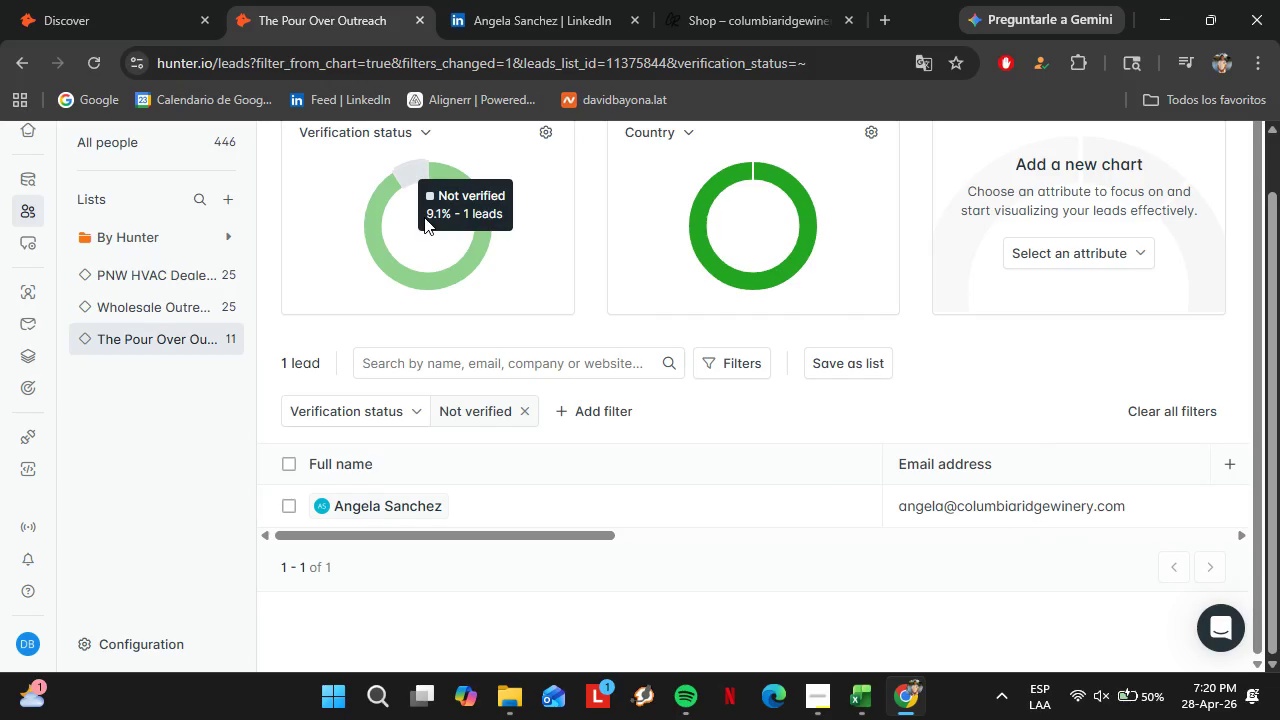 
left_click([178, 334])
 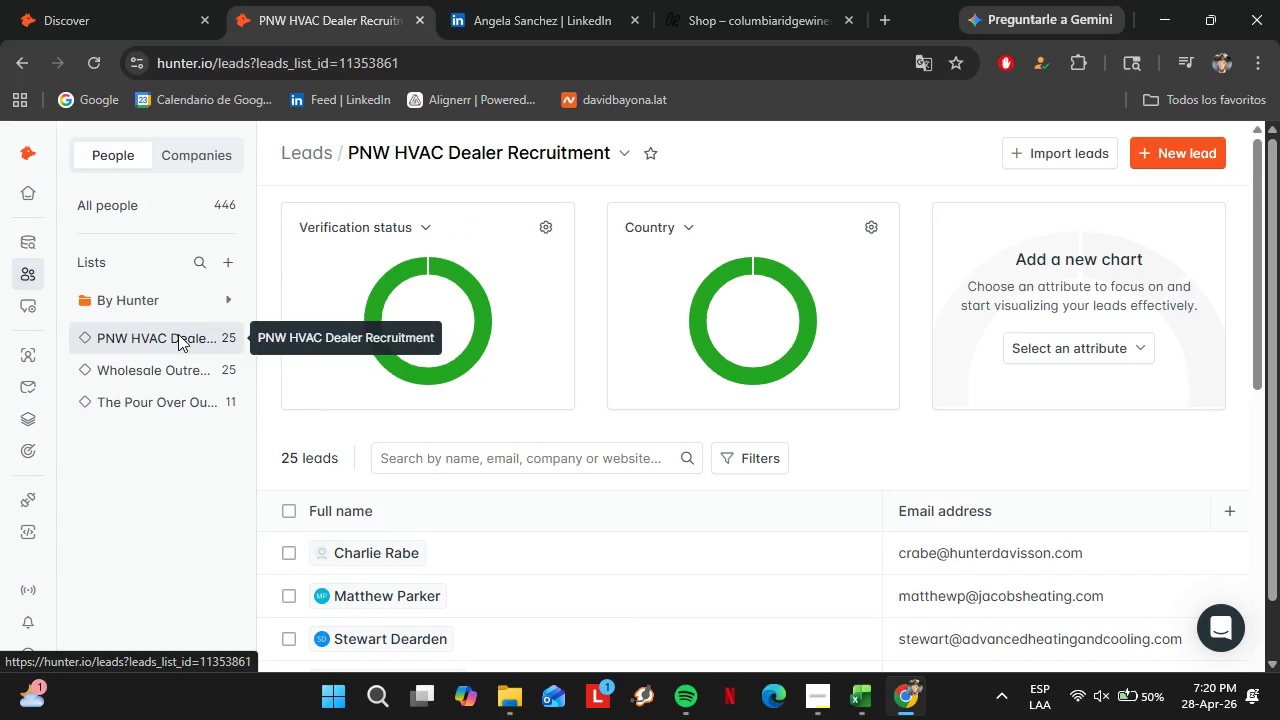 
wait(14.66)
 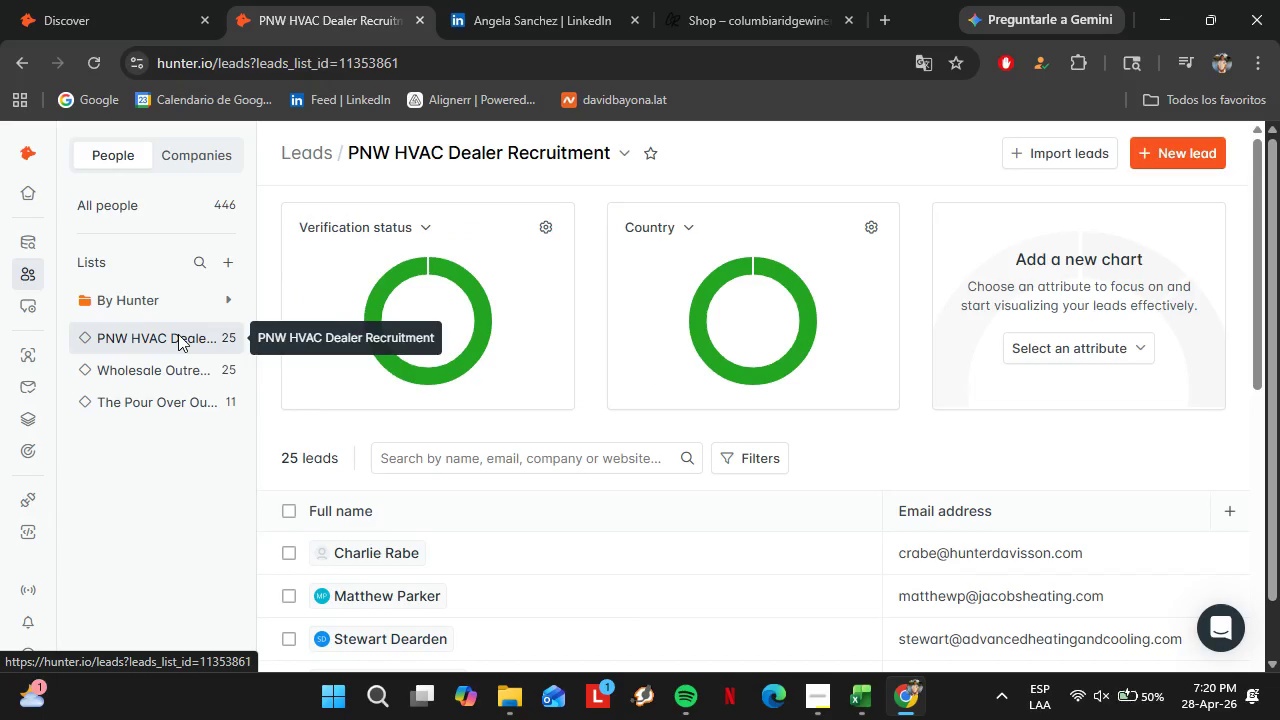 
left_click([178, 410])
 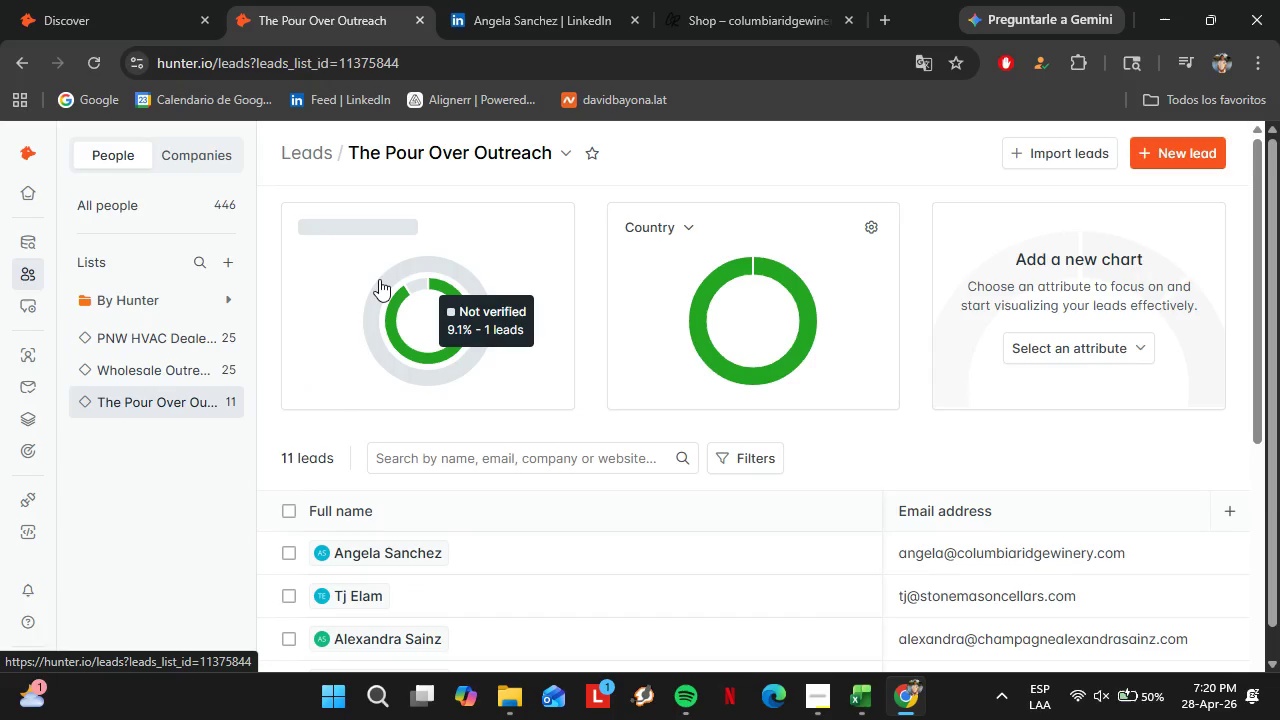 
left_click([424, 282])
 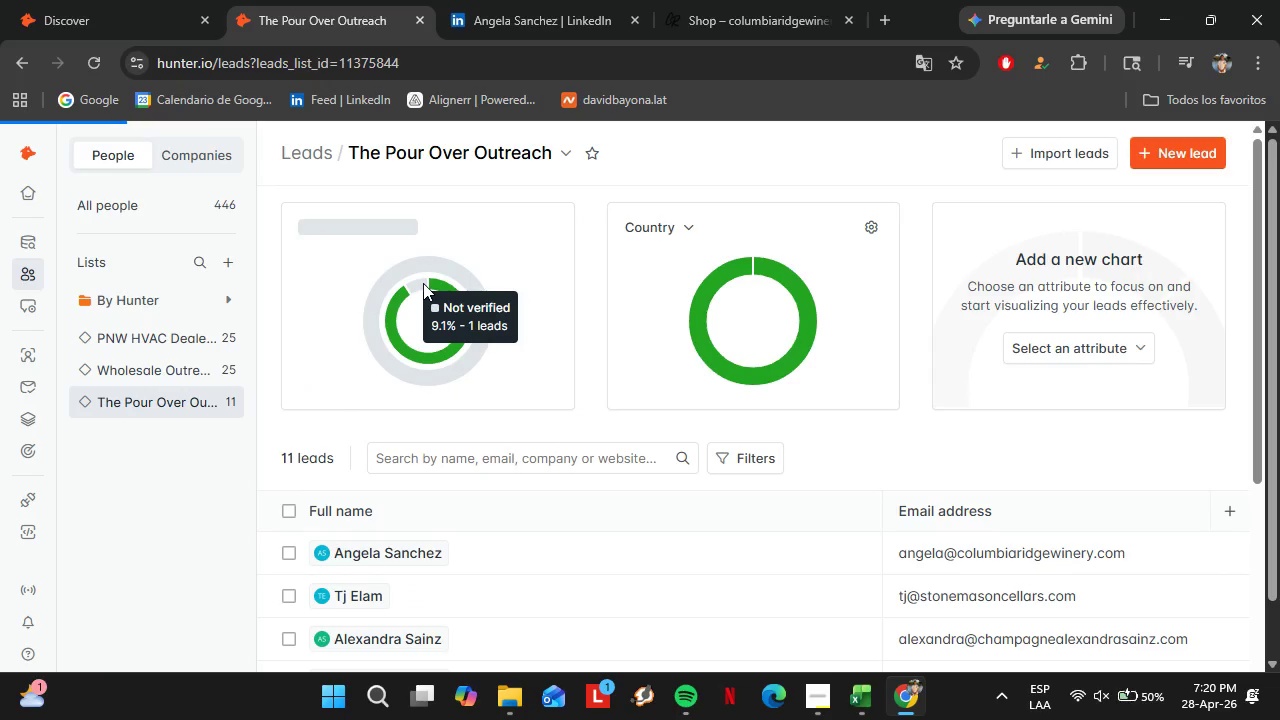 
wait(6.34)
 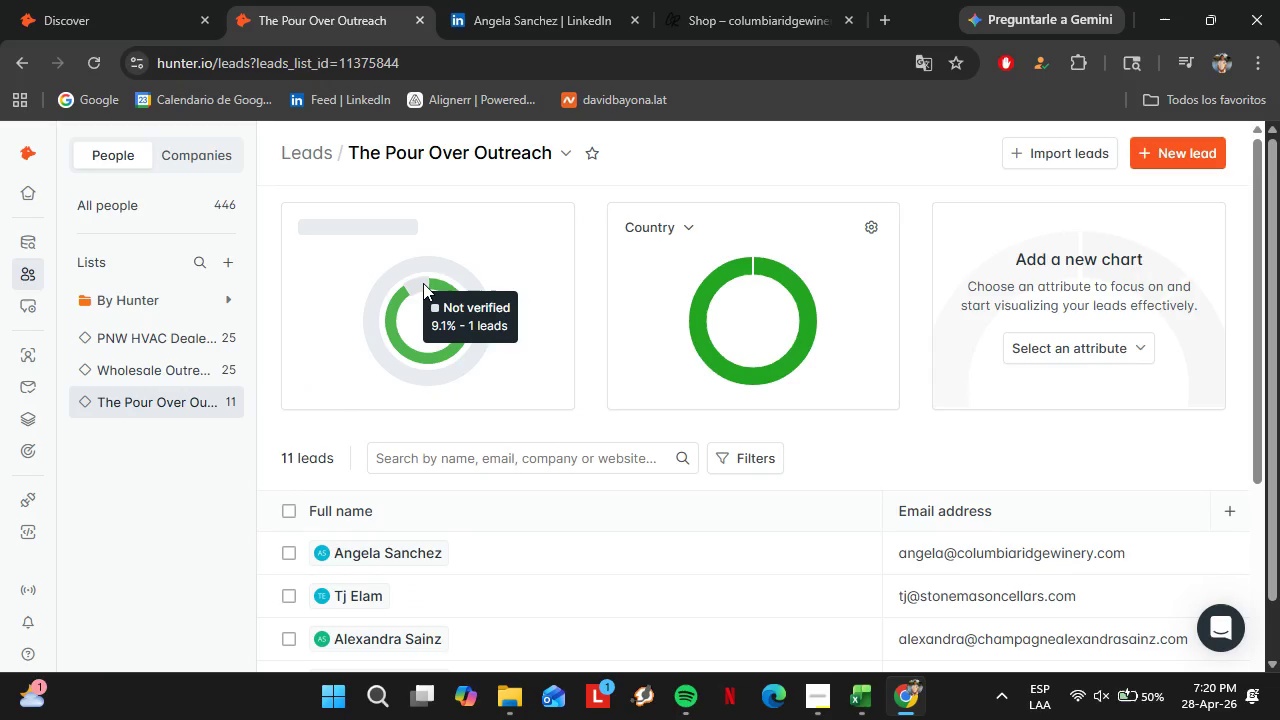 
left_click_drag(start_coordinate=[467, 614], to_coordinate=[652, 606])
 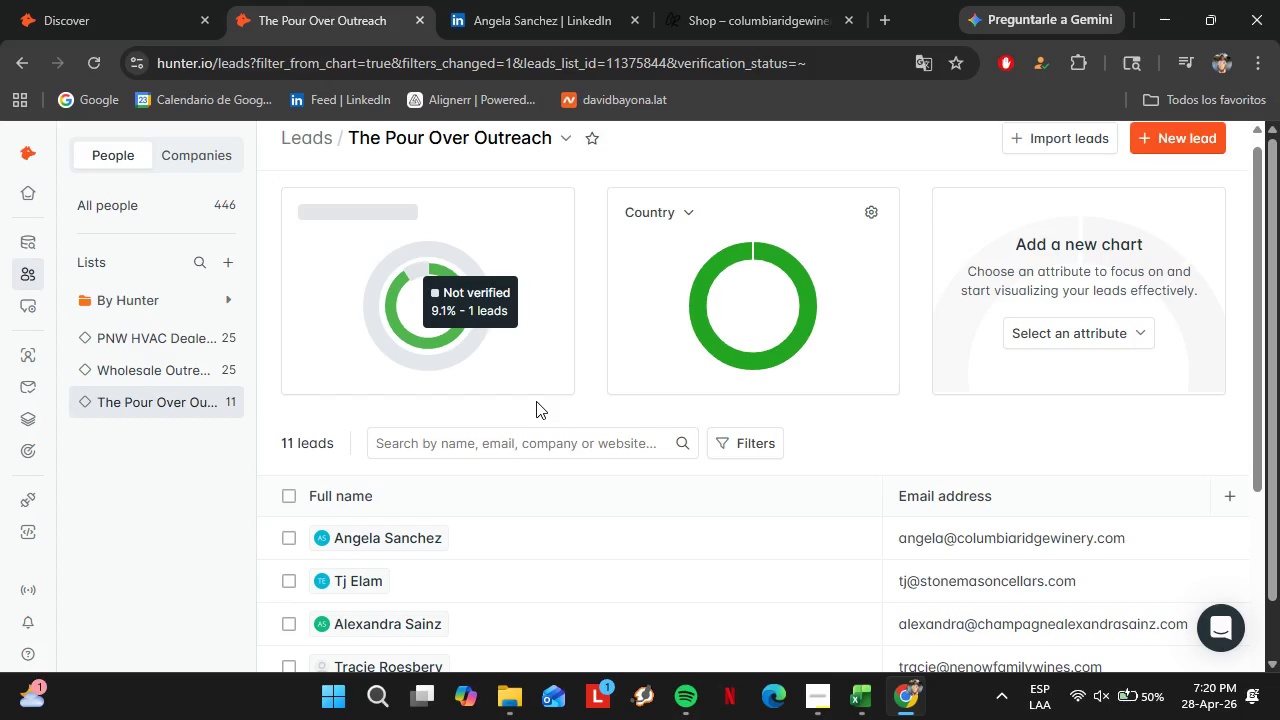 
left_click_drag(start_coordinate=[605, 613], to_coordinate=[712, 630])
 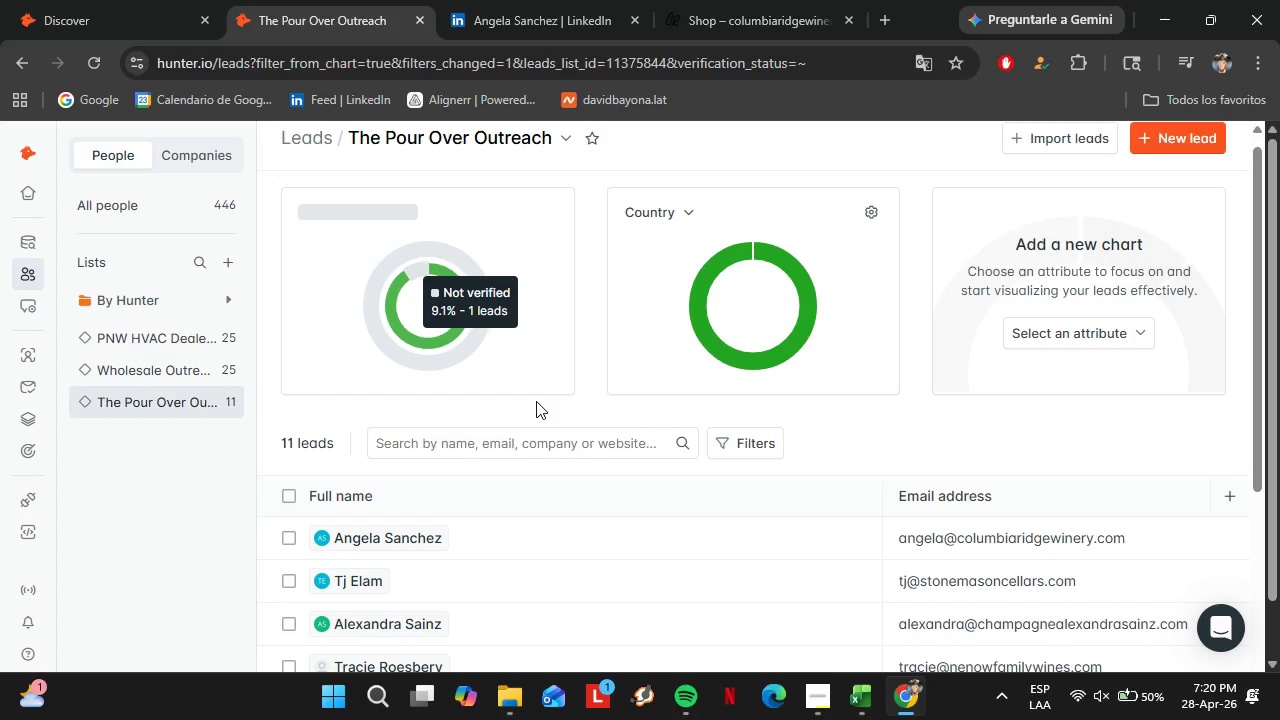 
scroll: coordinate [543, 418], scroll_direction: down, amount: 6.0
 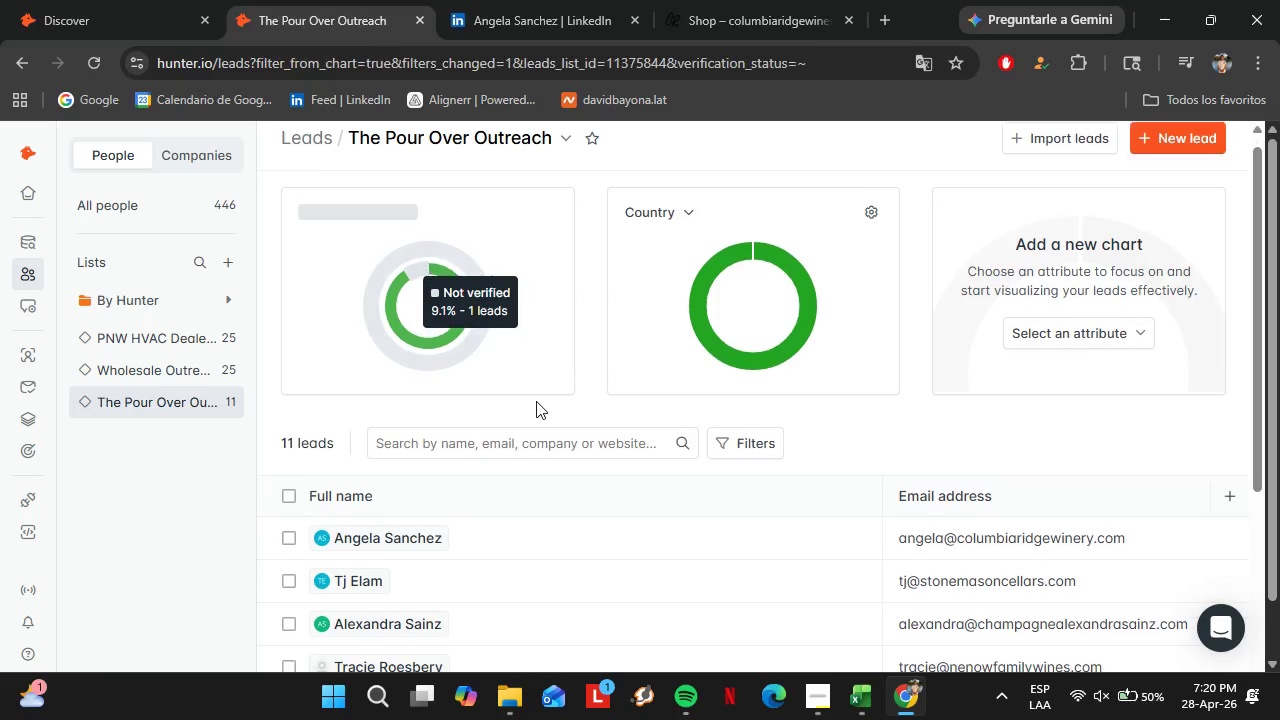 
wait(5.03)
 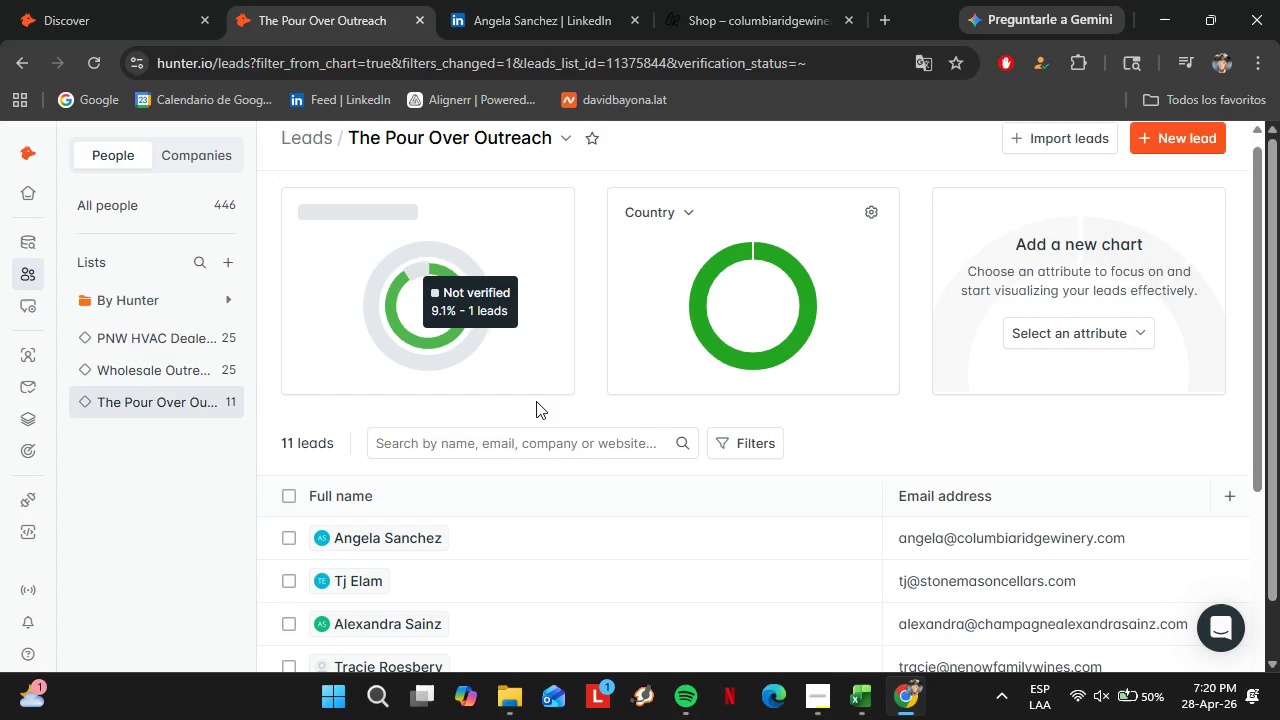 
left_click([525, 266])
 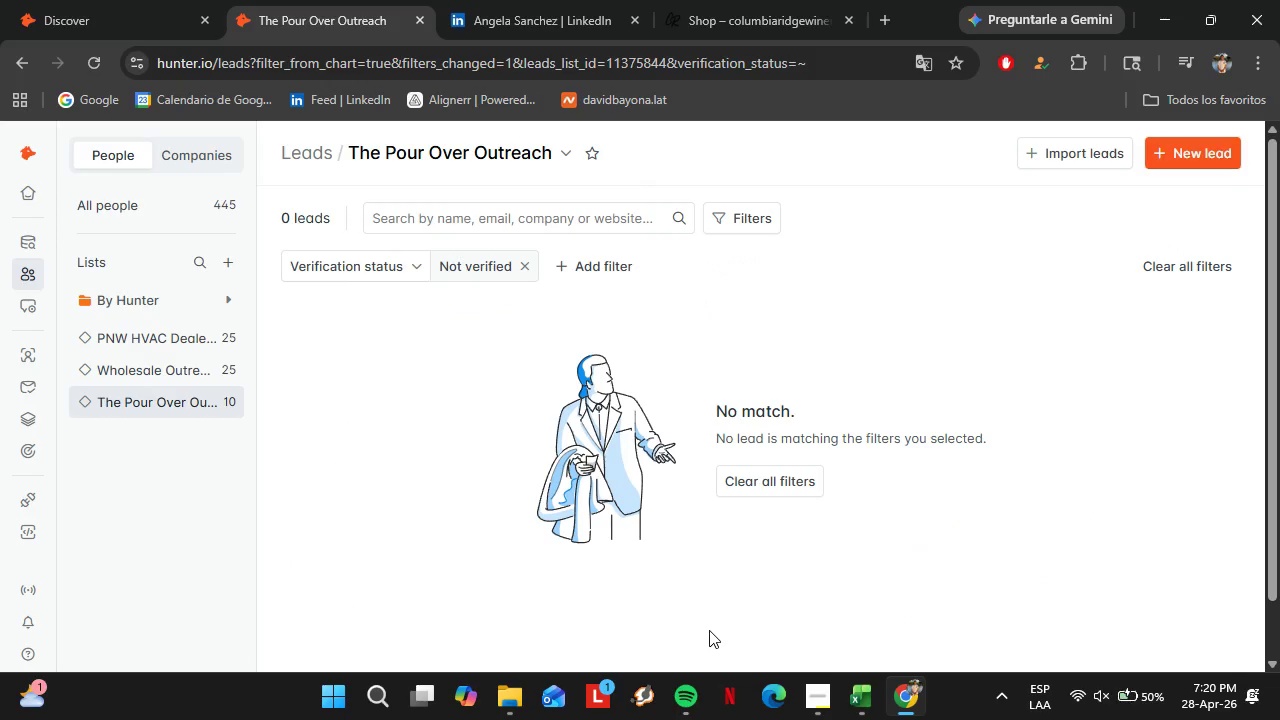 
wait(5.76)
 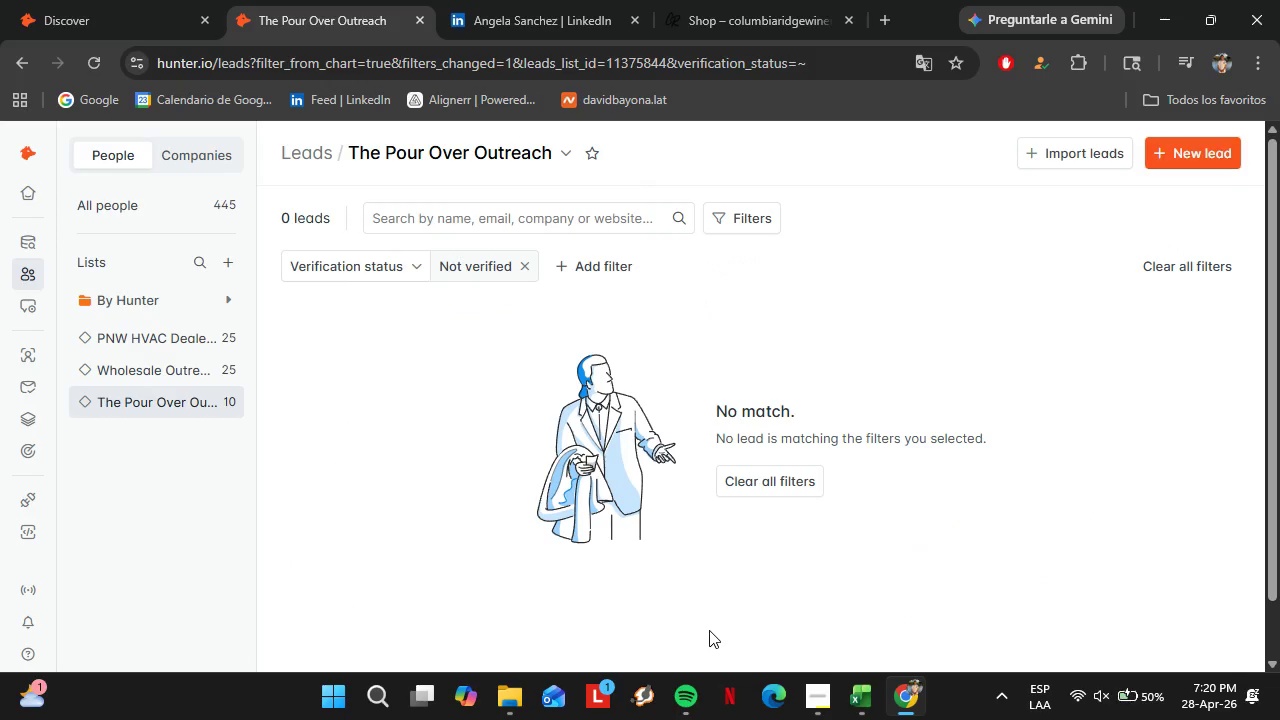 
left_click([166, 405])
 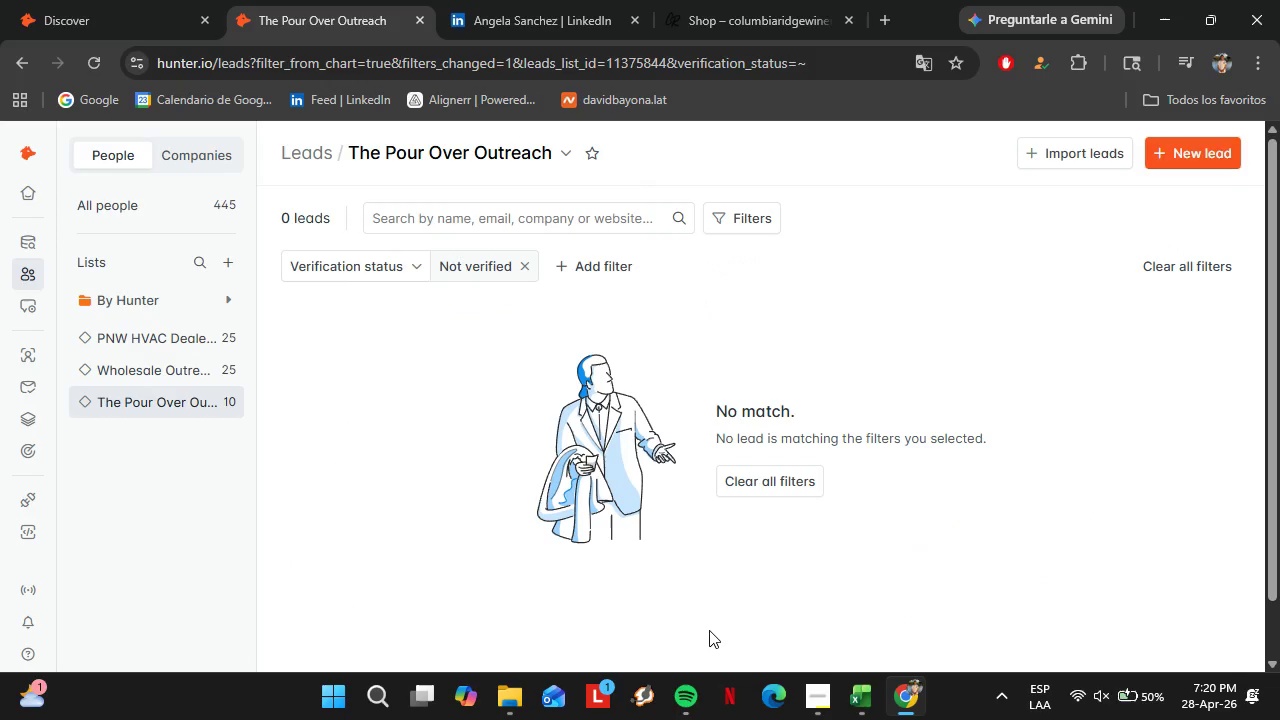 
left_click([556, 4])
 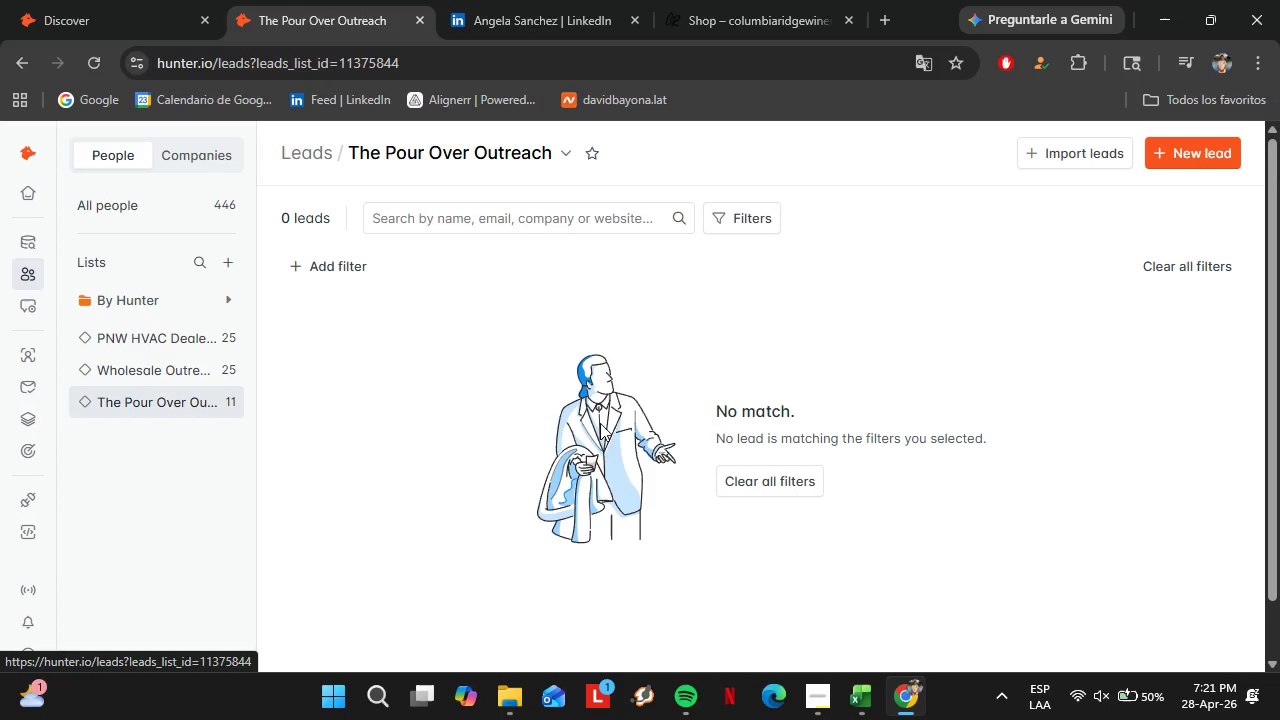 
left_click([339, 0])
 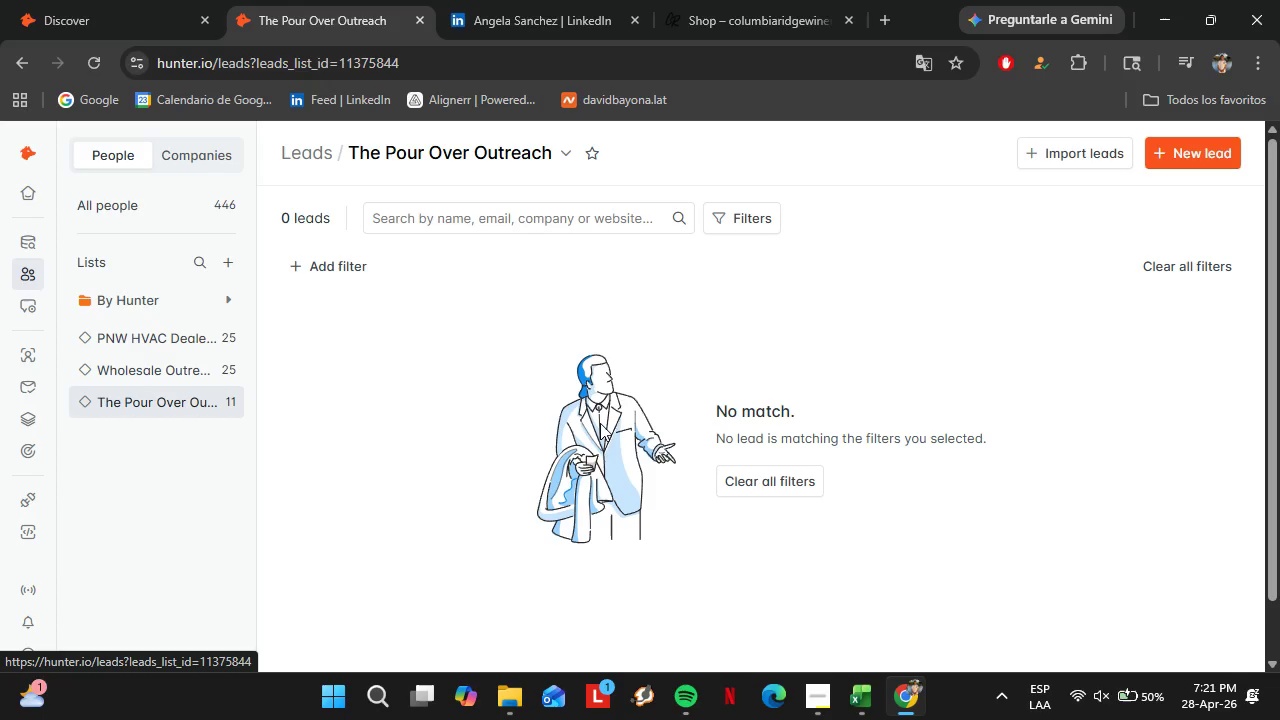 
scroll: coordinate [600, 453], scroll_direction: down, amount: 2.0
 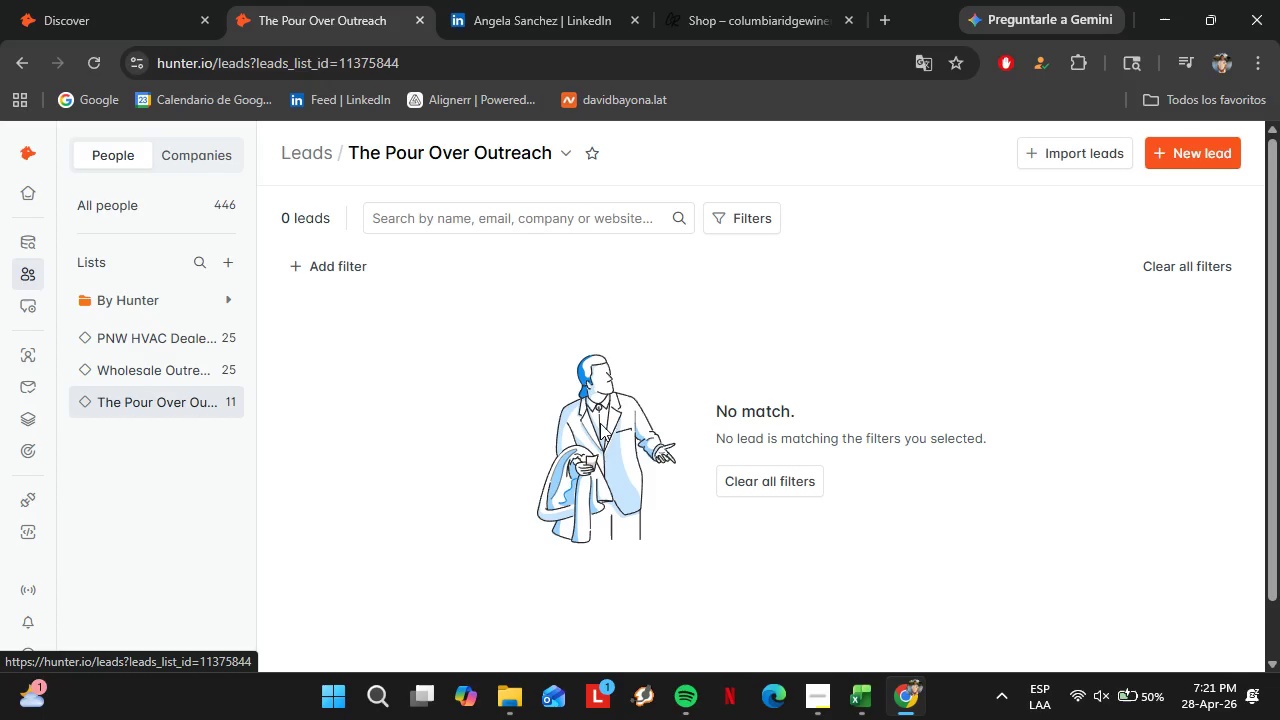 
left_click([712, 0])
 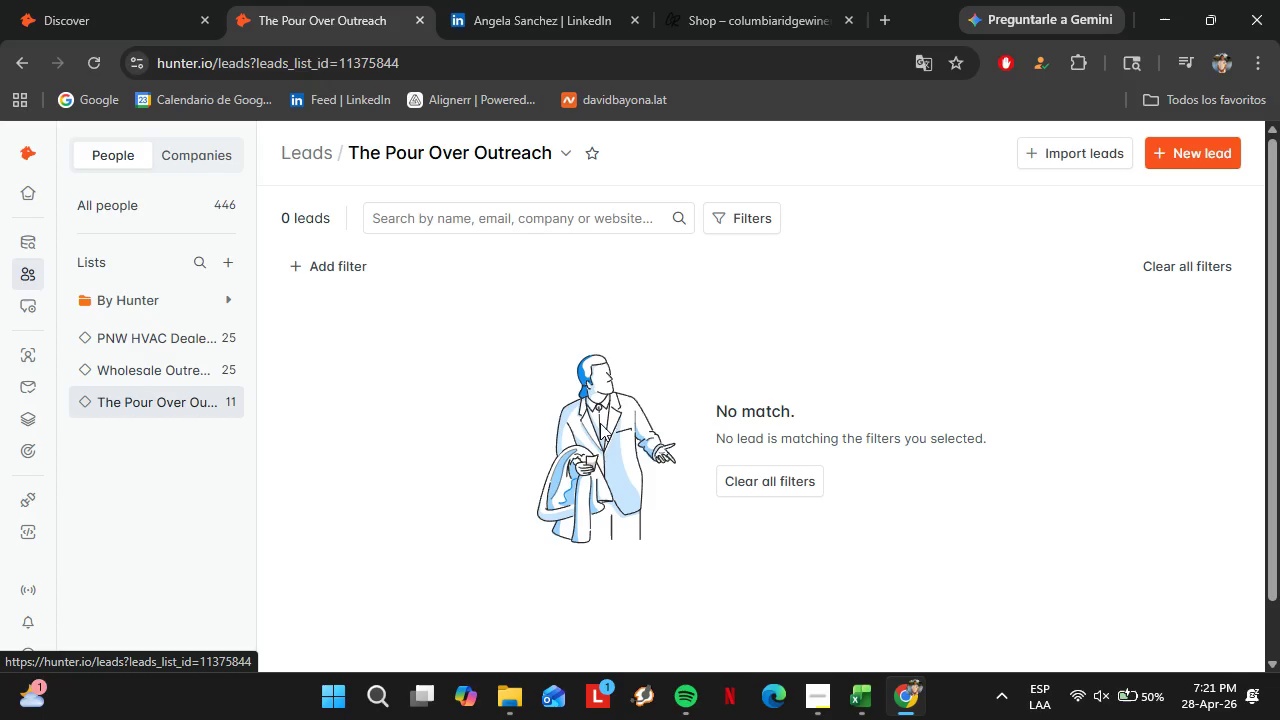 
left_click([505, 0])
 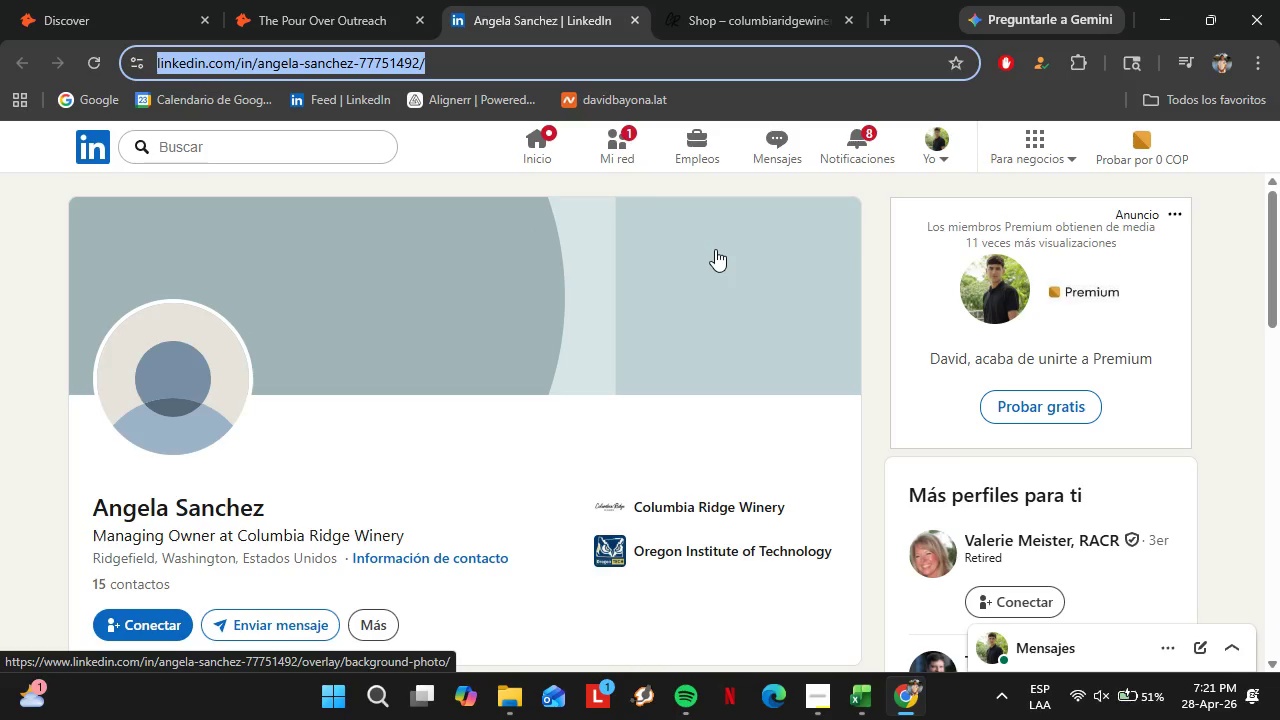 
scroll: coordinate [600, 418], scroll_direction: down, amount: 3.0
 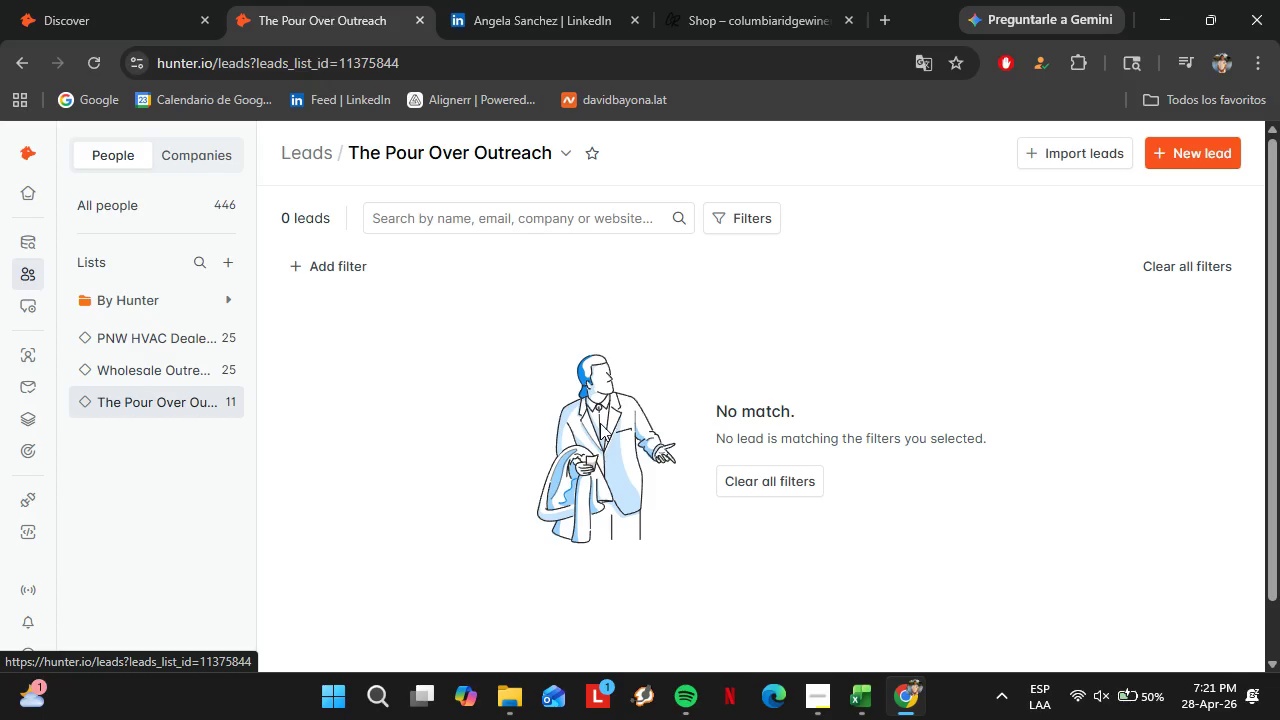 
wait(17.23)
 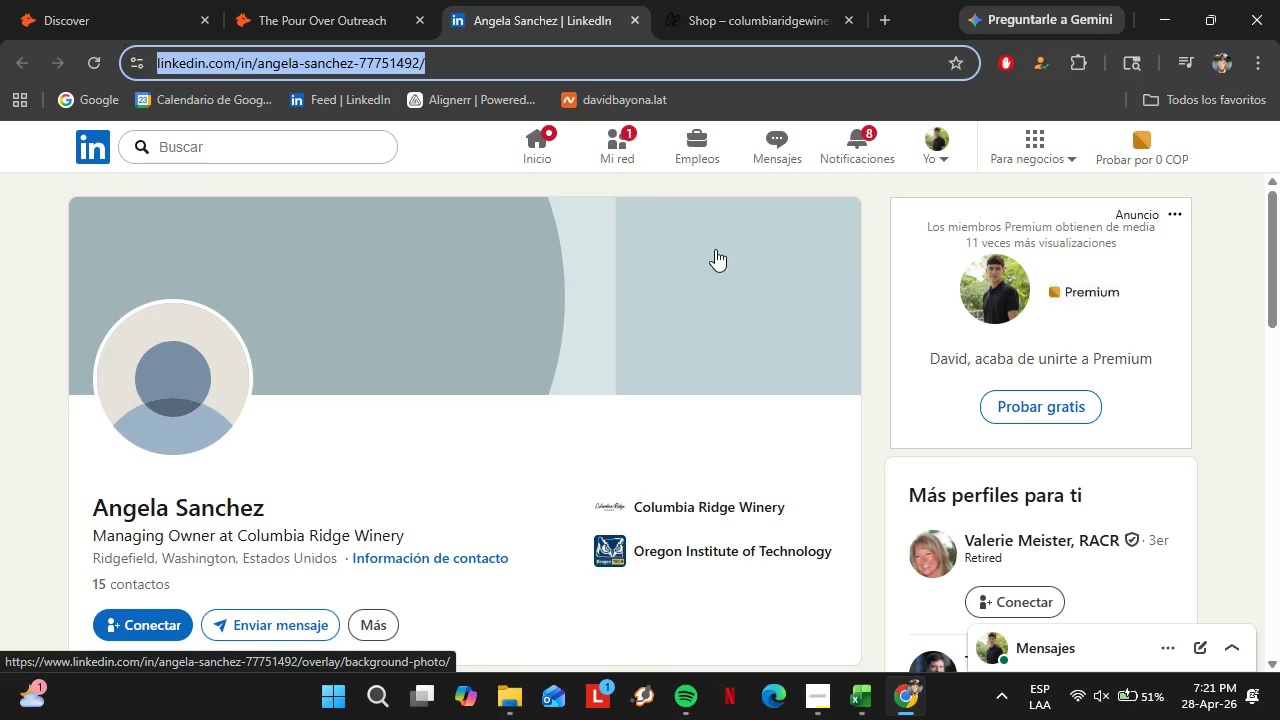 
left_click([111, 0])
 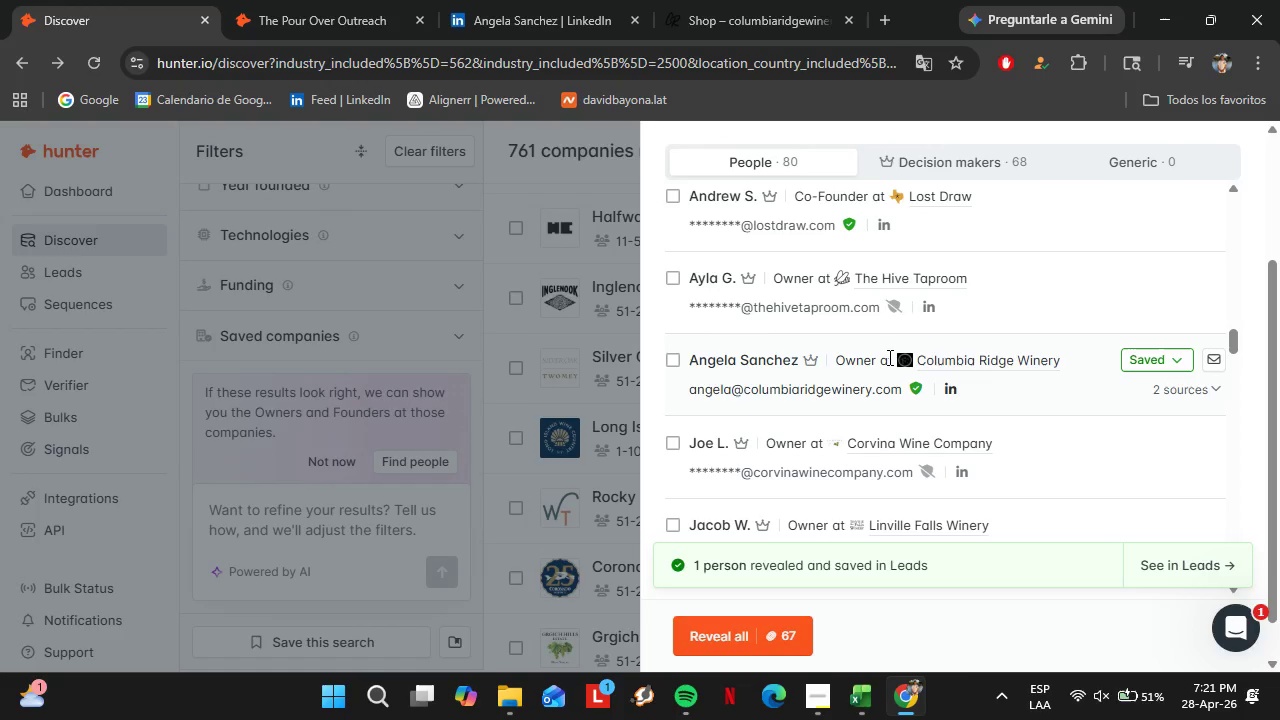 
wait(11.5)
 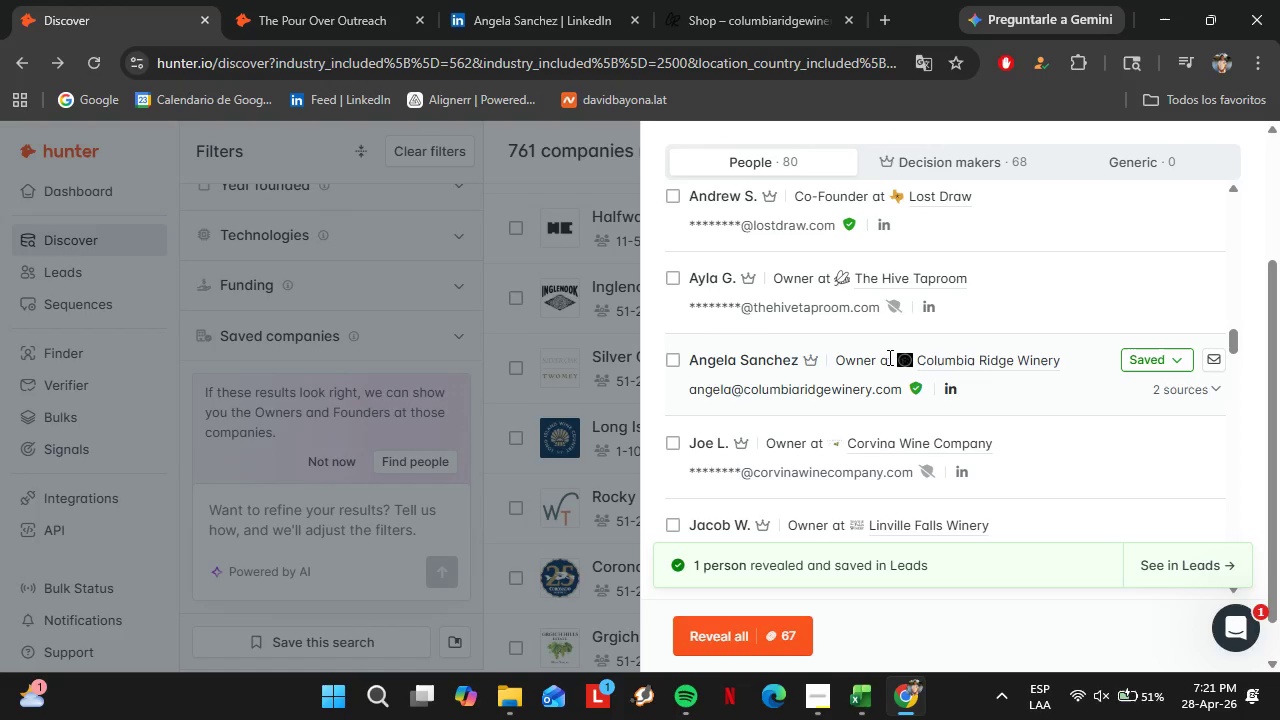 
scroll: coordinate [986, 407], scroll_direction: down, amount: 1.0
 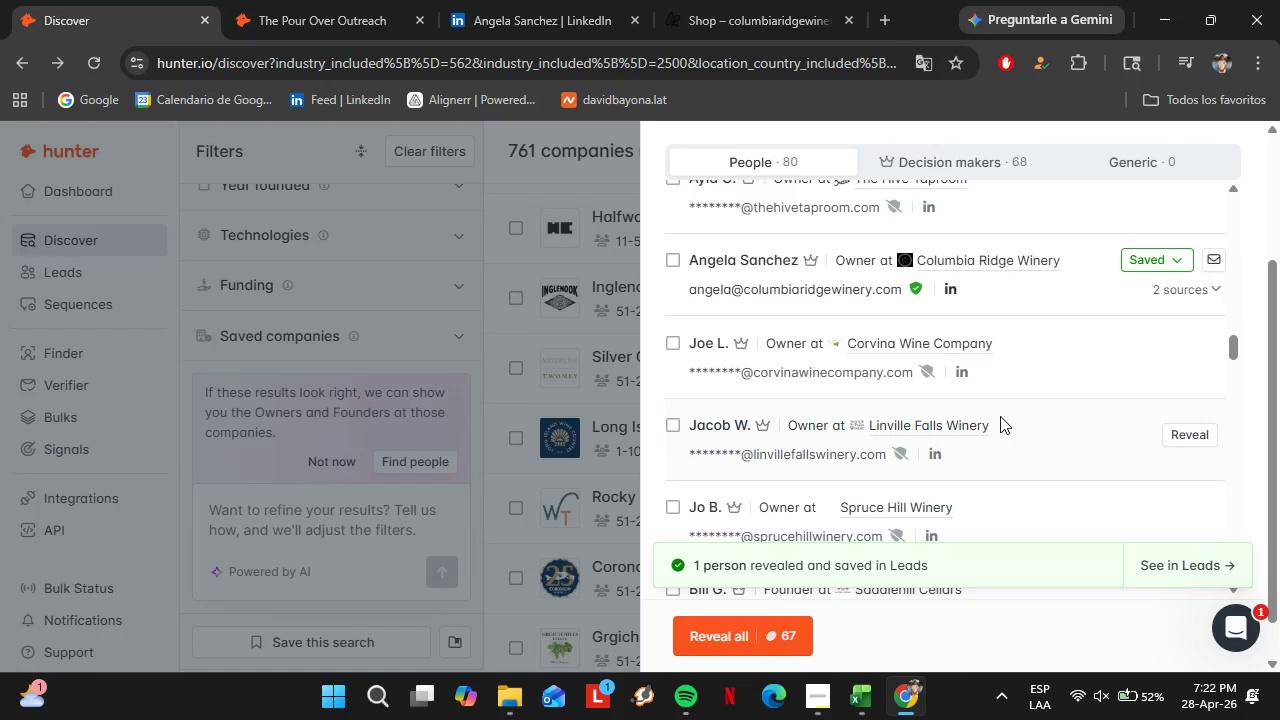 
wait(69.94)
 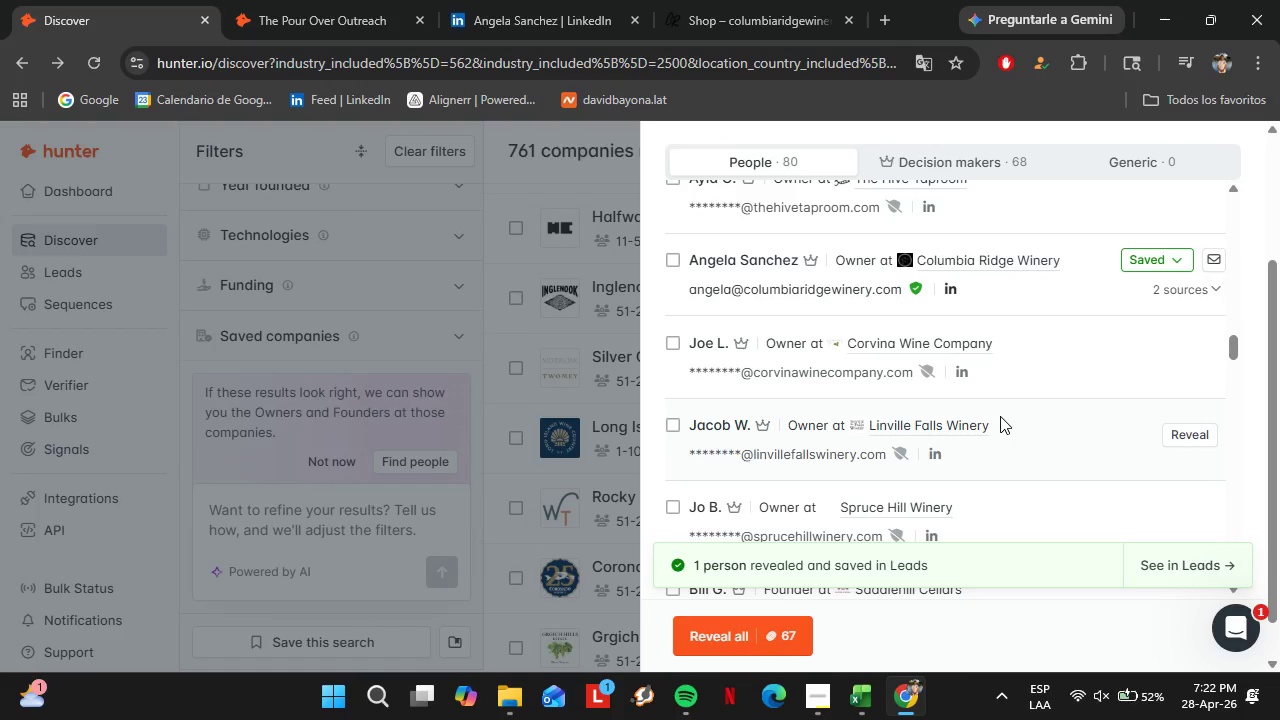 
left_click([269, 0])
 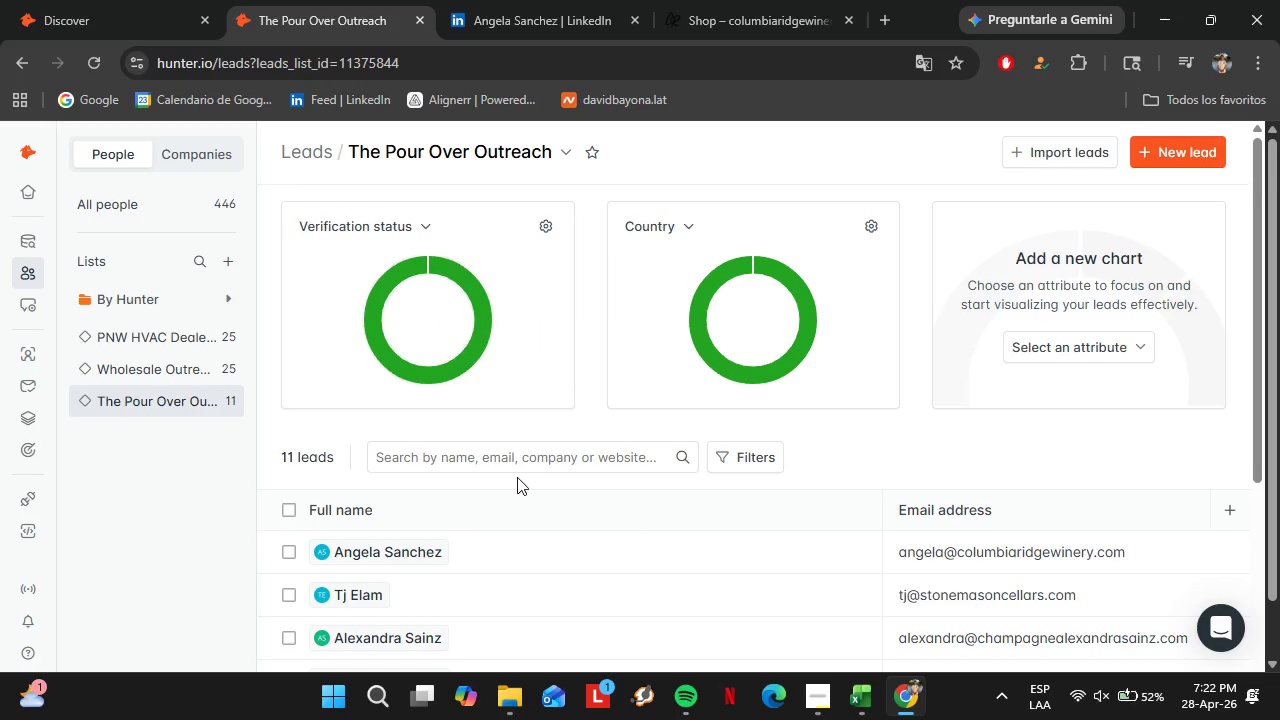 
left_click([368, 0])
 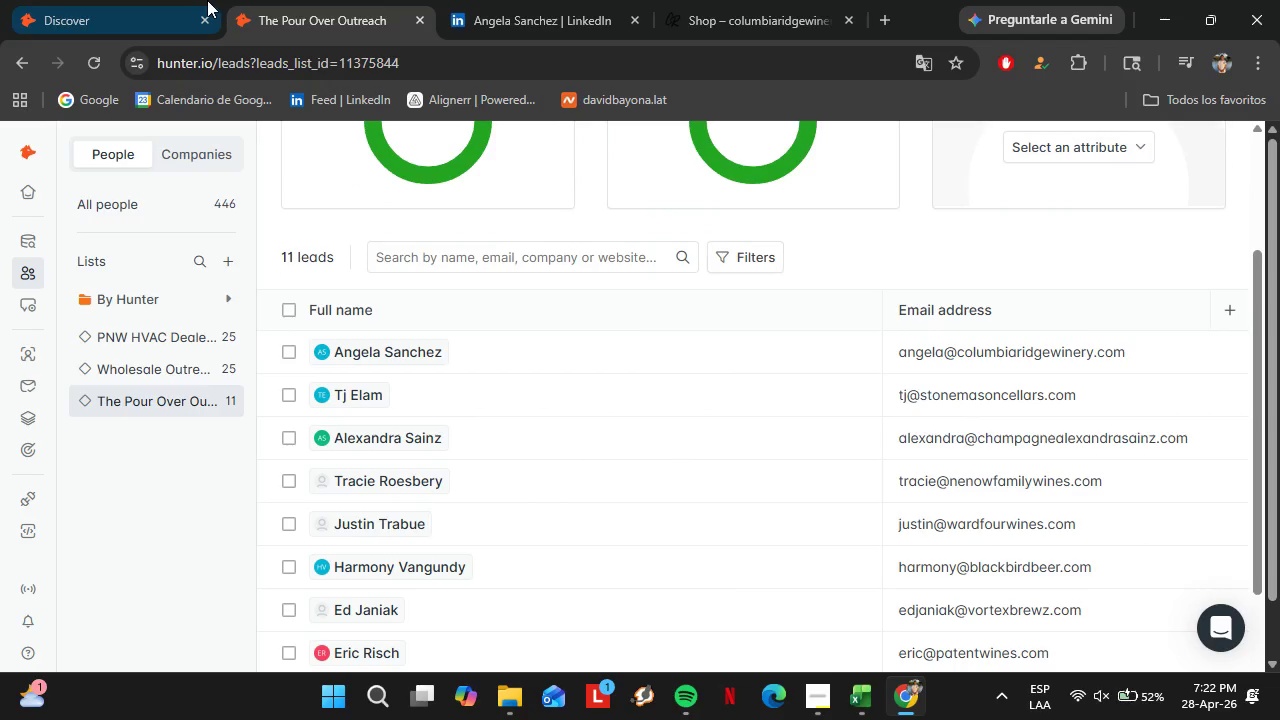 
left_click([114, 0])
 